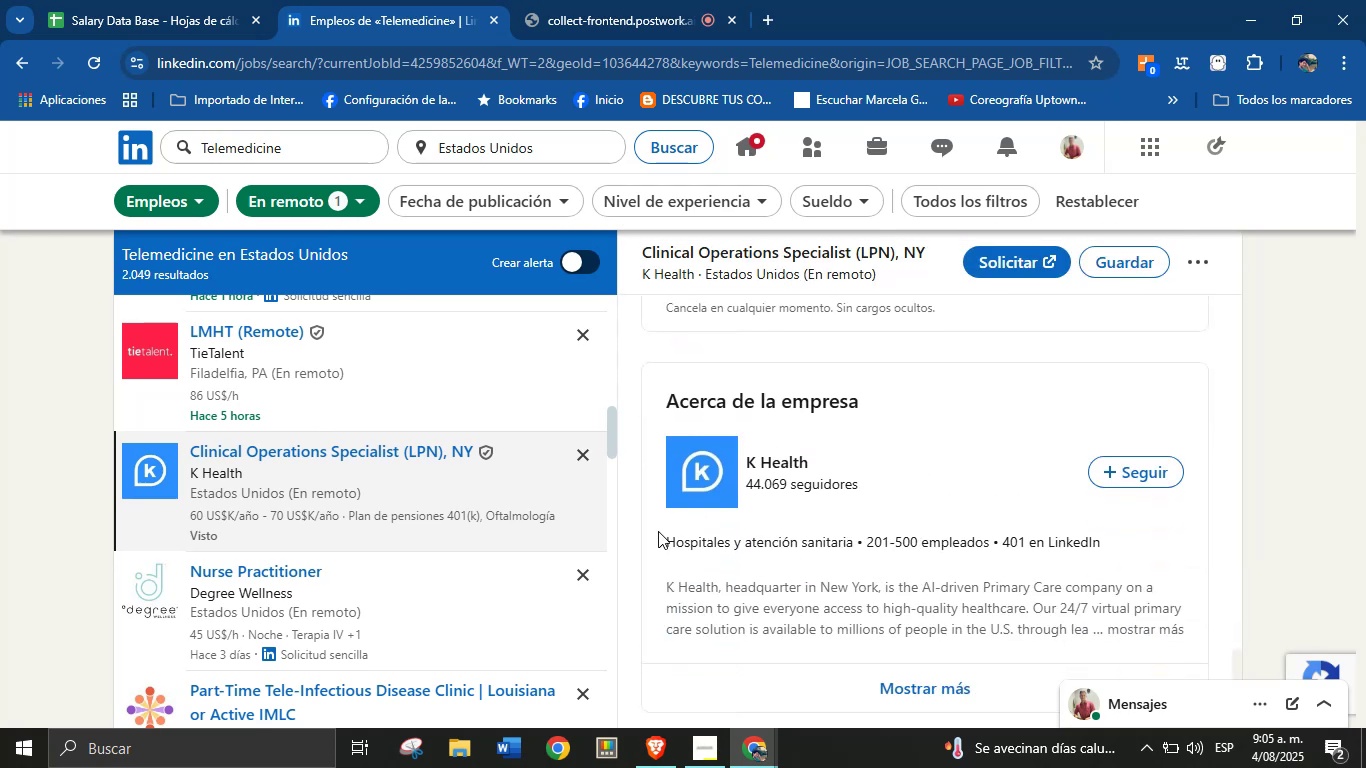 
left_click_drag(start_coordinate=[650, 540], to_coordinate=[857, 545])
 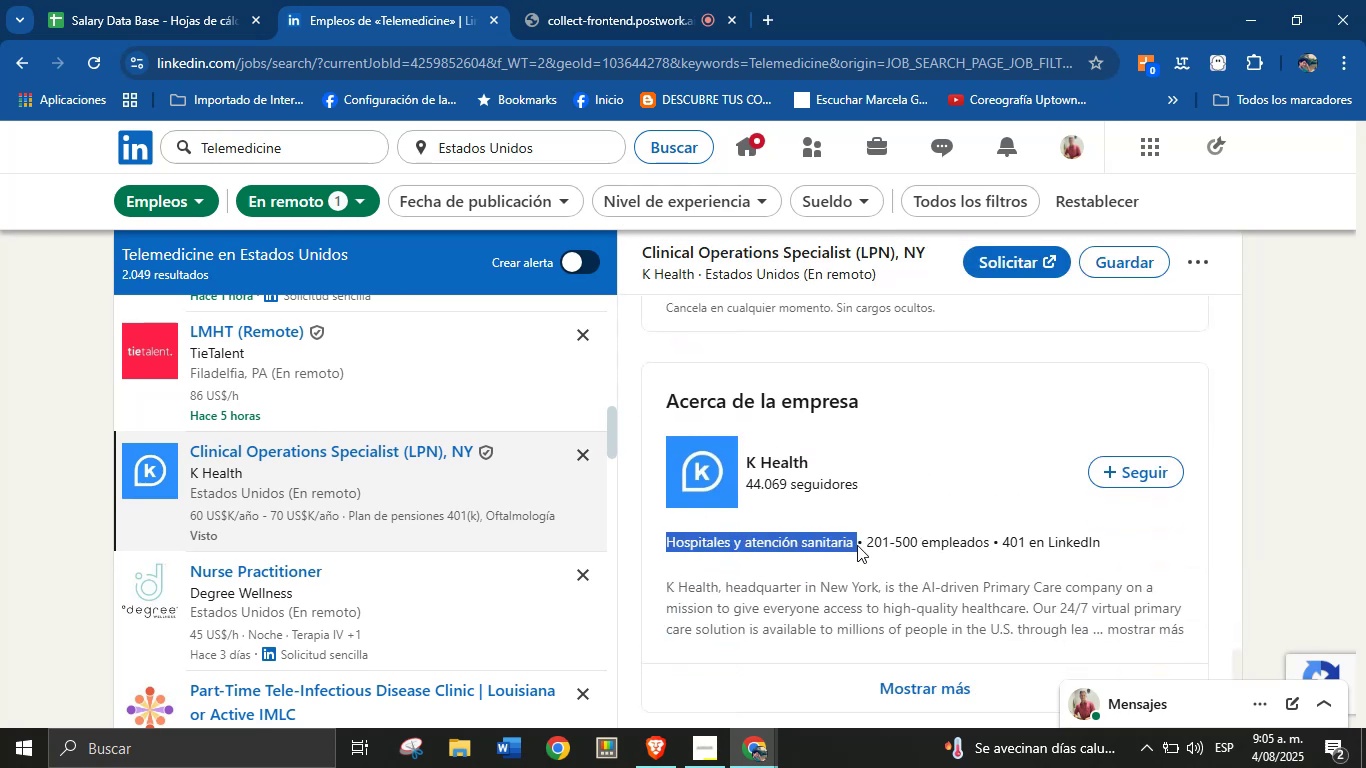 
key(Control+C)
 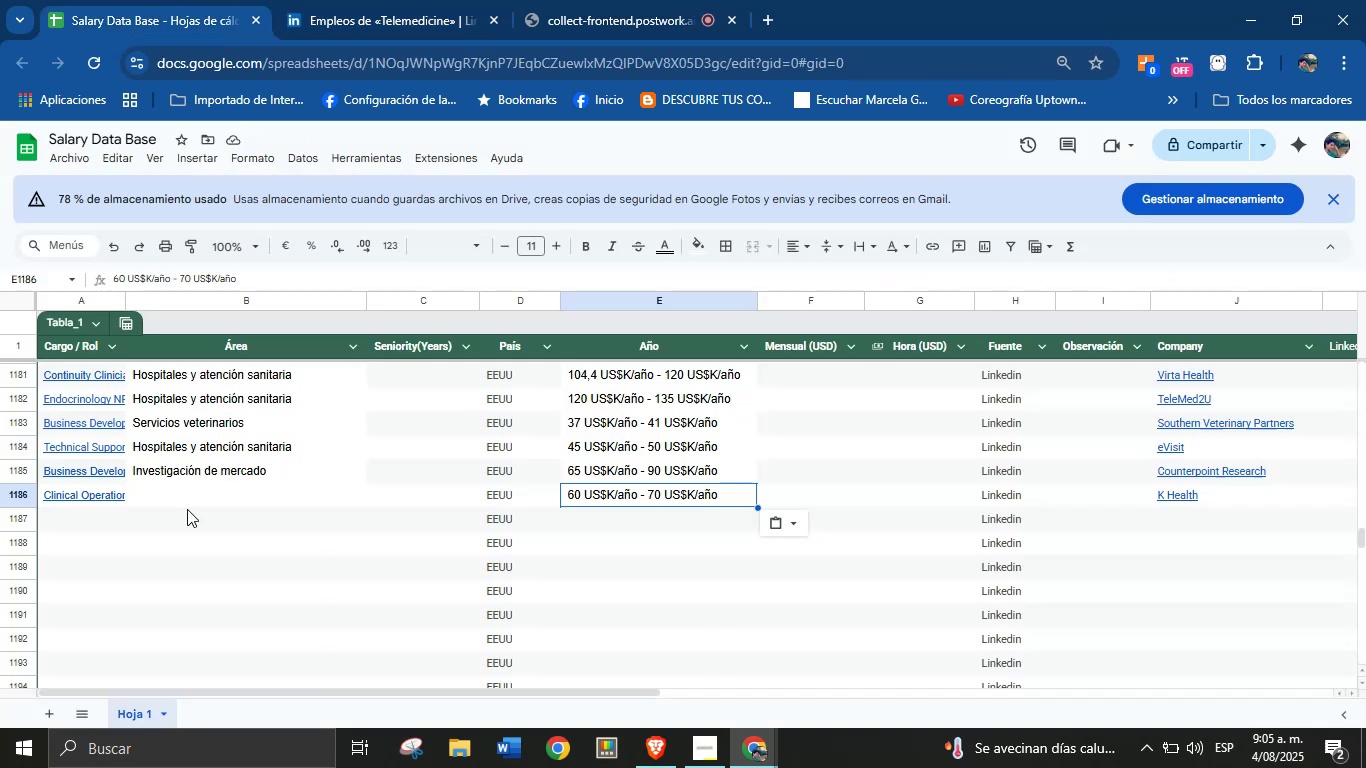 
left_click([186, 507])
 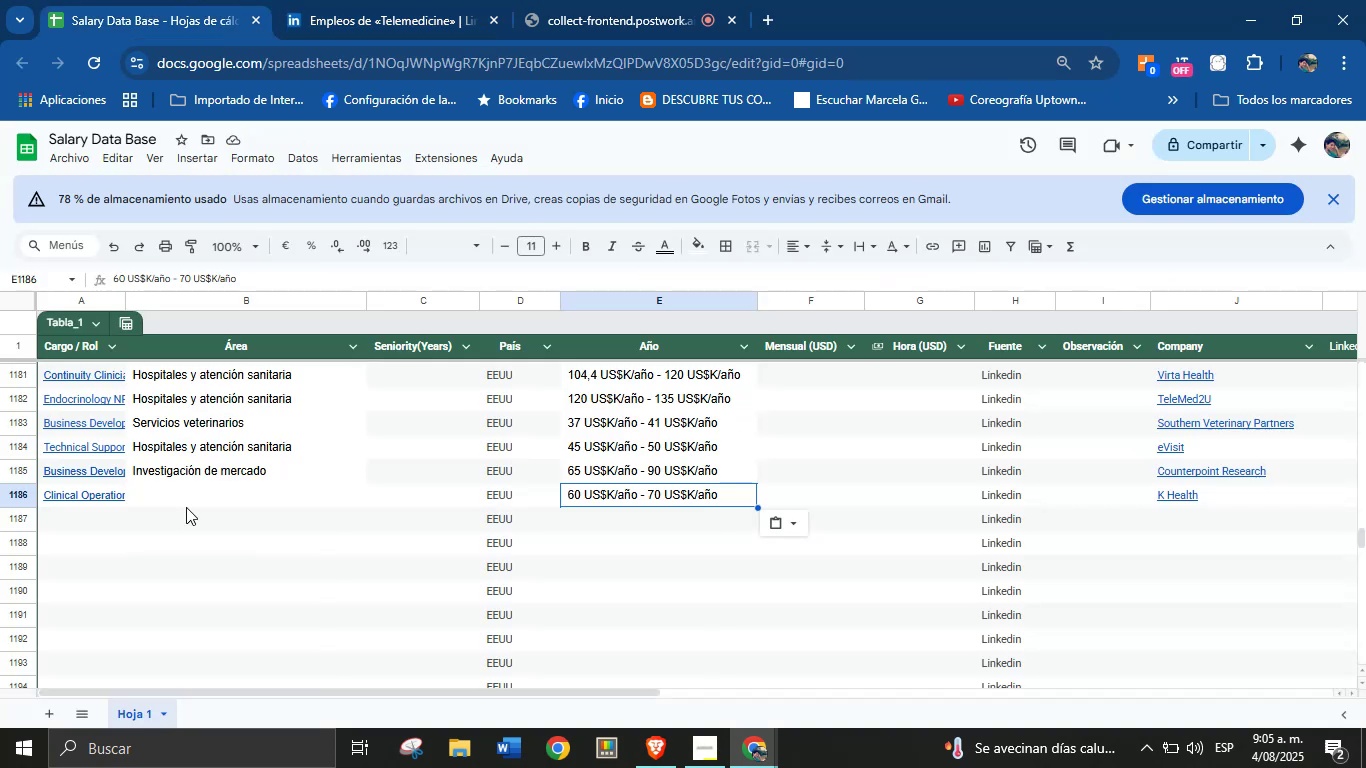 
key(Control+V)
 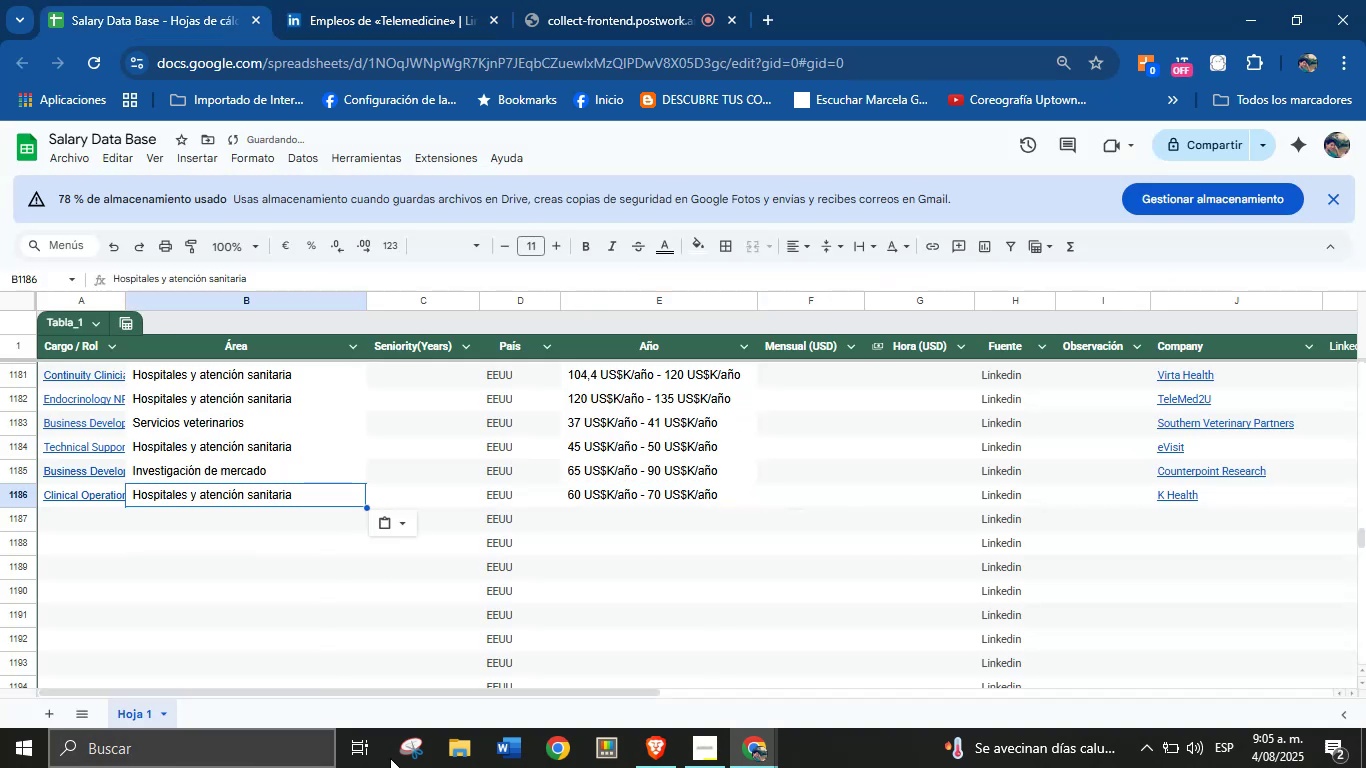 
left_click([406, 0])
 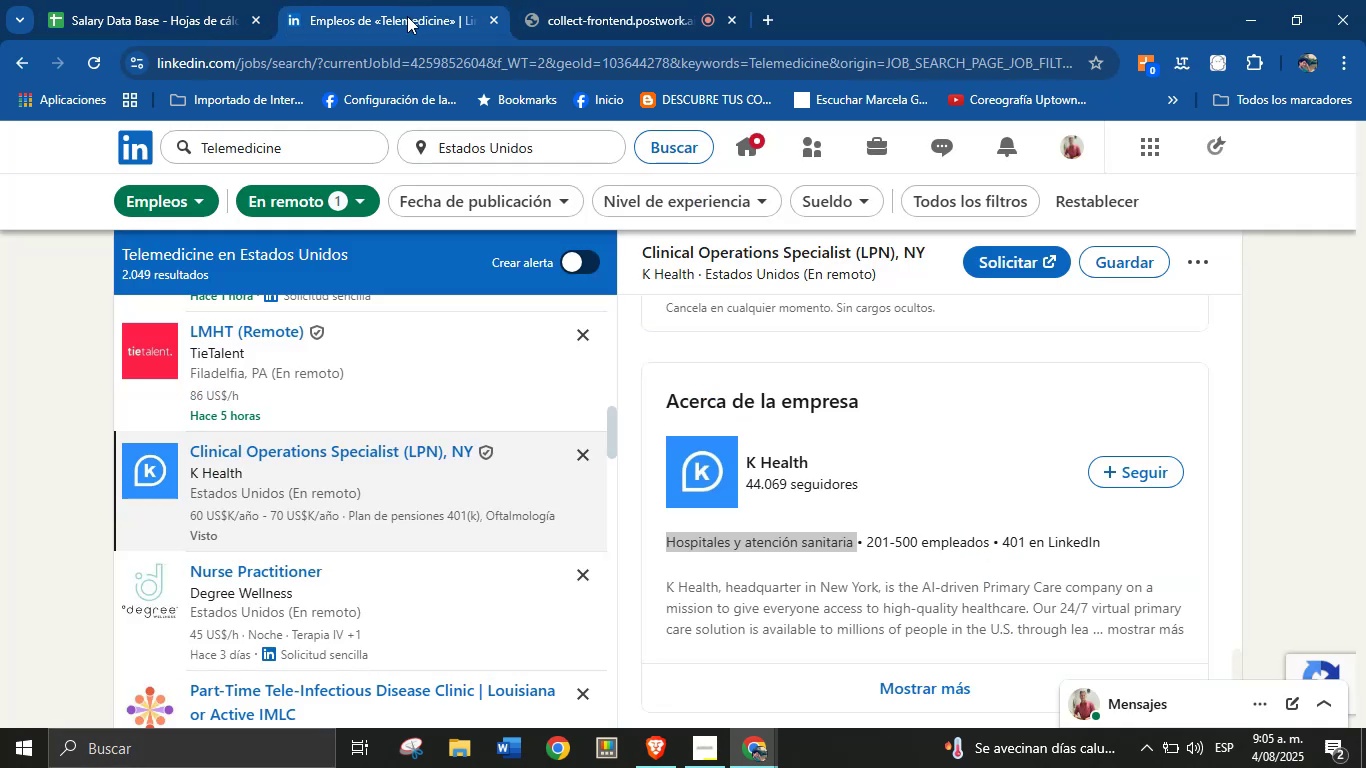 
scroll: coordinate [469, 353], scroll_direction: down, amount: 1.0
 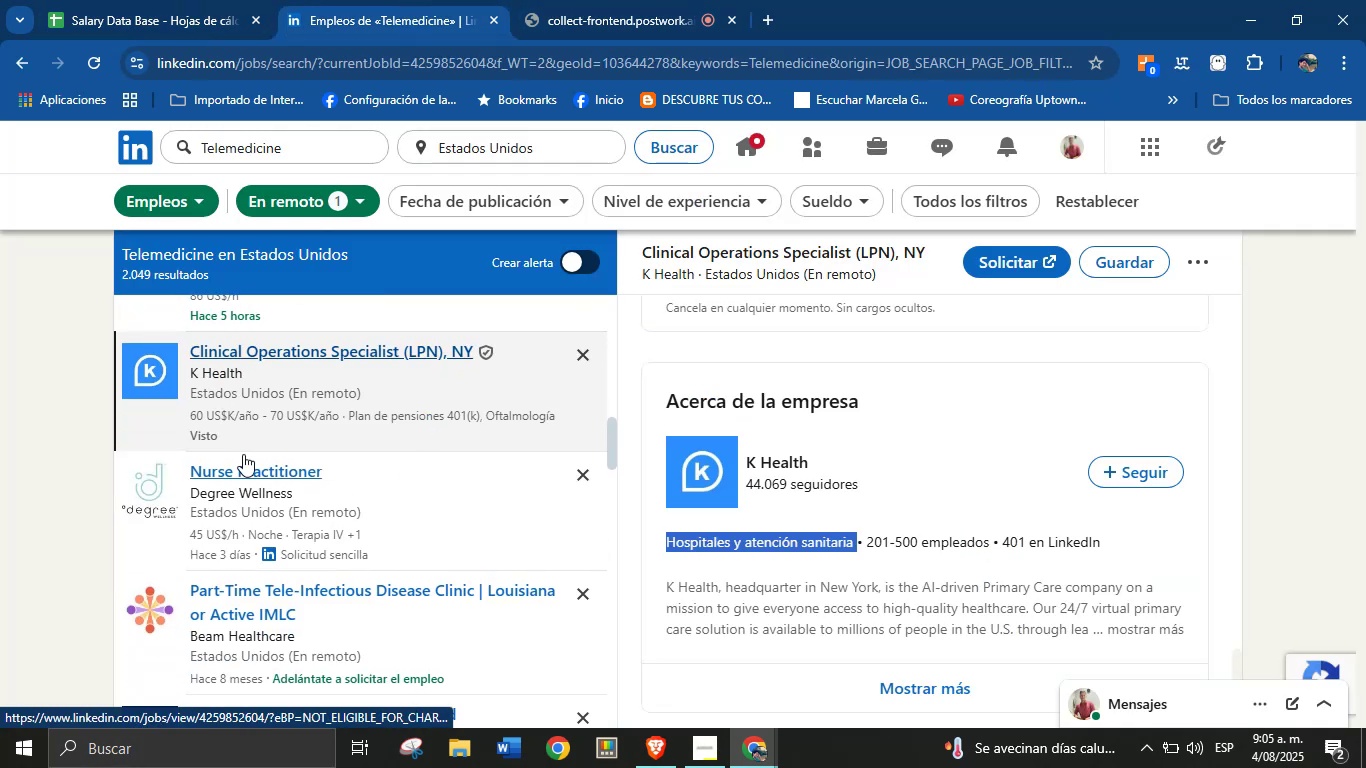 
left_click([243, 463])
 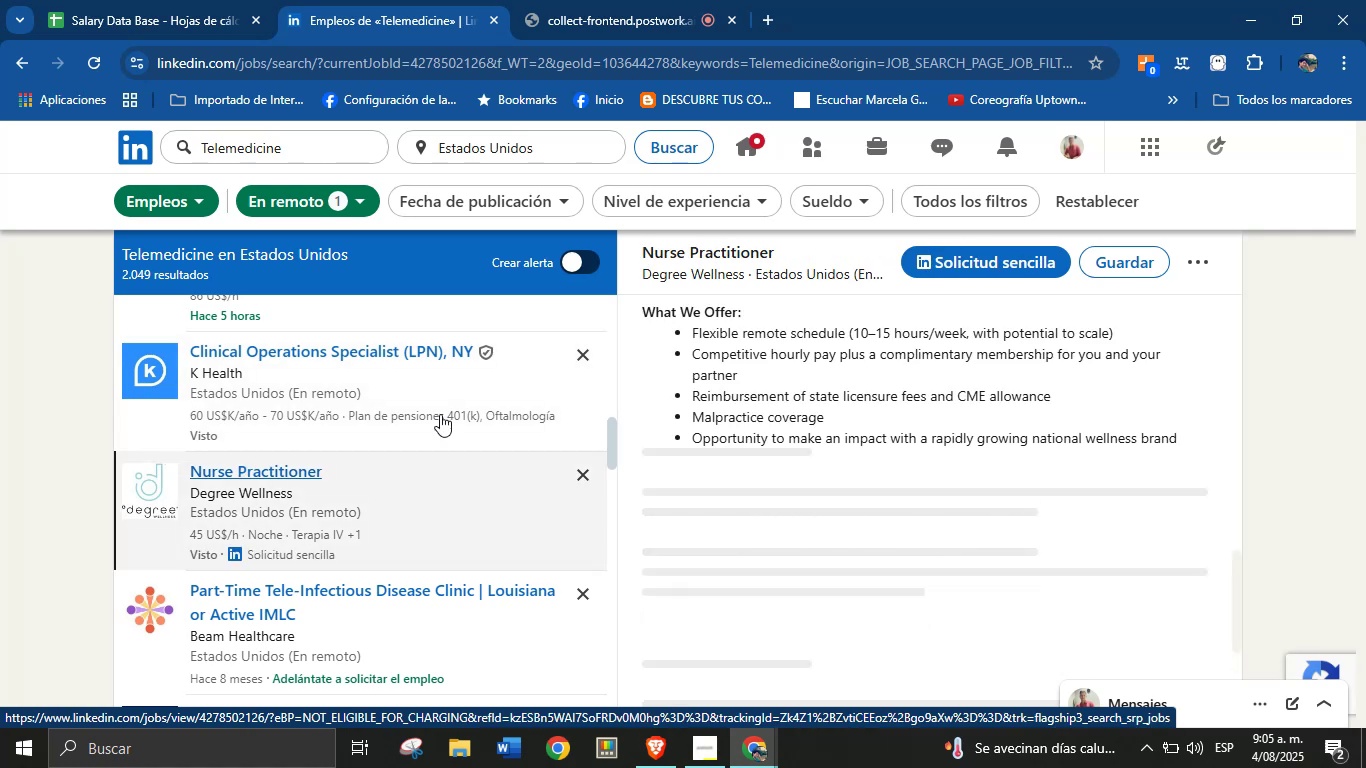 
scroll: coordinate [890, 430], scroll_direction: up, amount: 13.0
 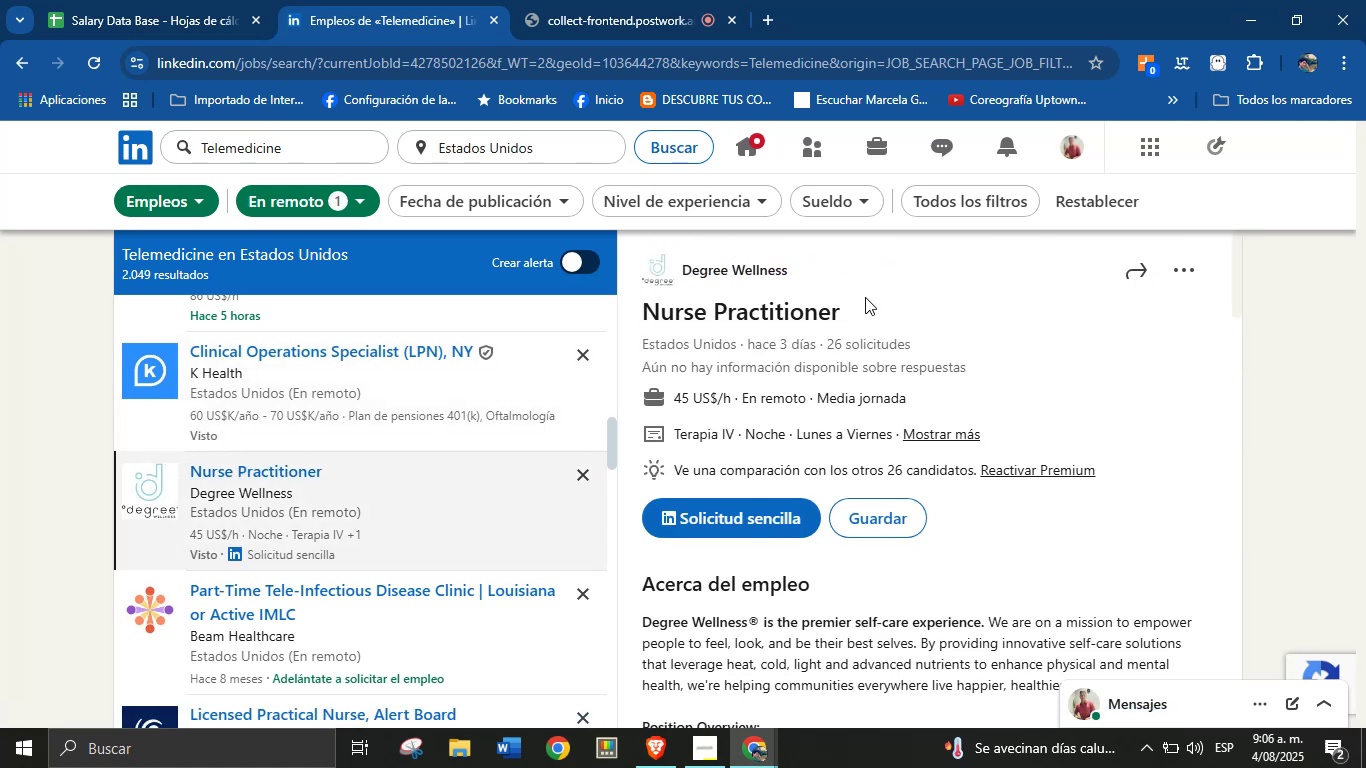 
left_click_drag(start_coordinate=[855, 306], to_coordinate=[651, 319])
 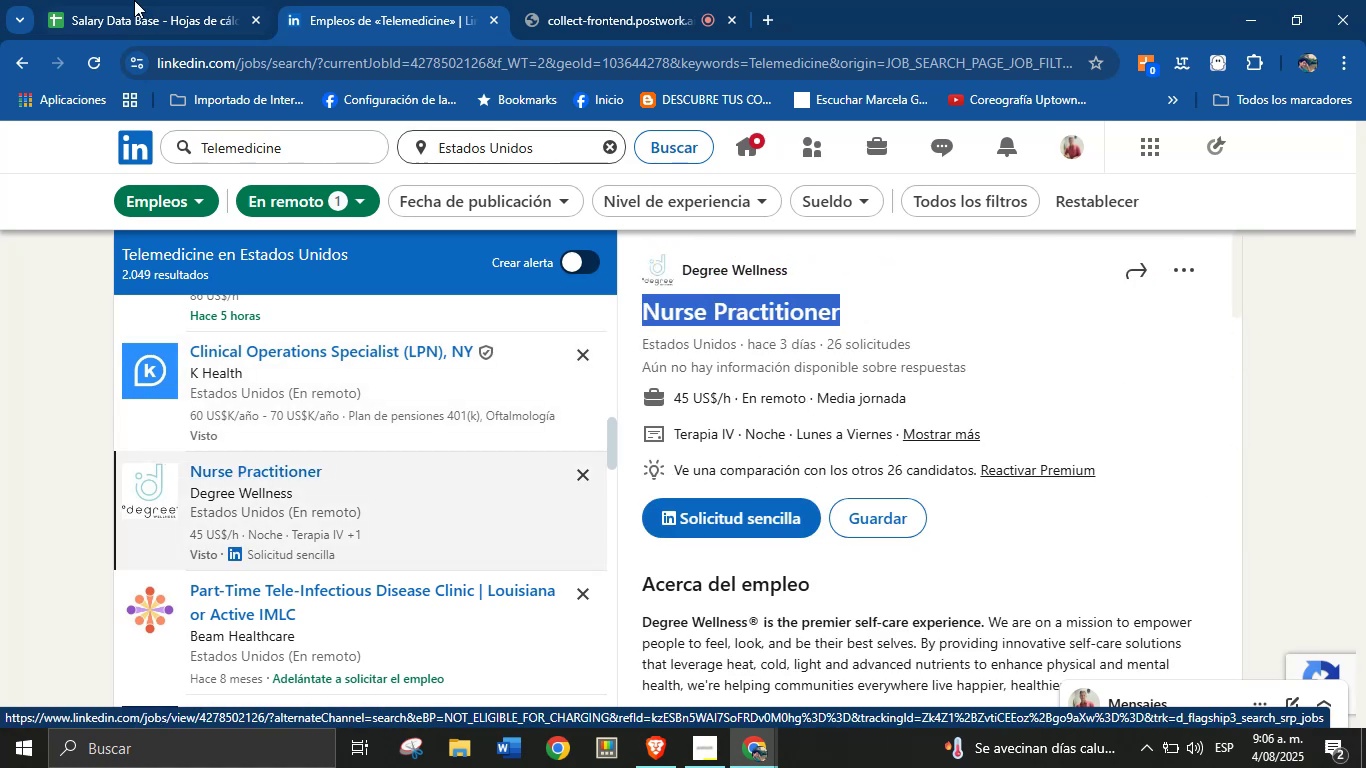 
key(Control+C)
 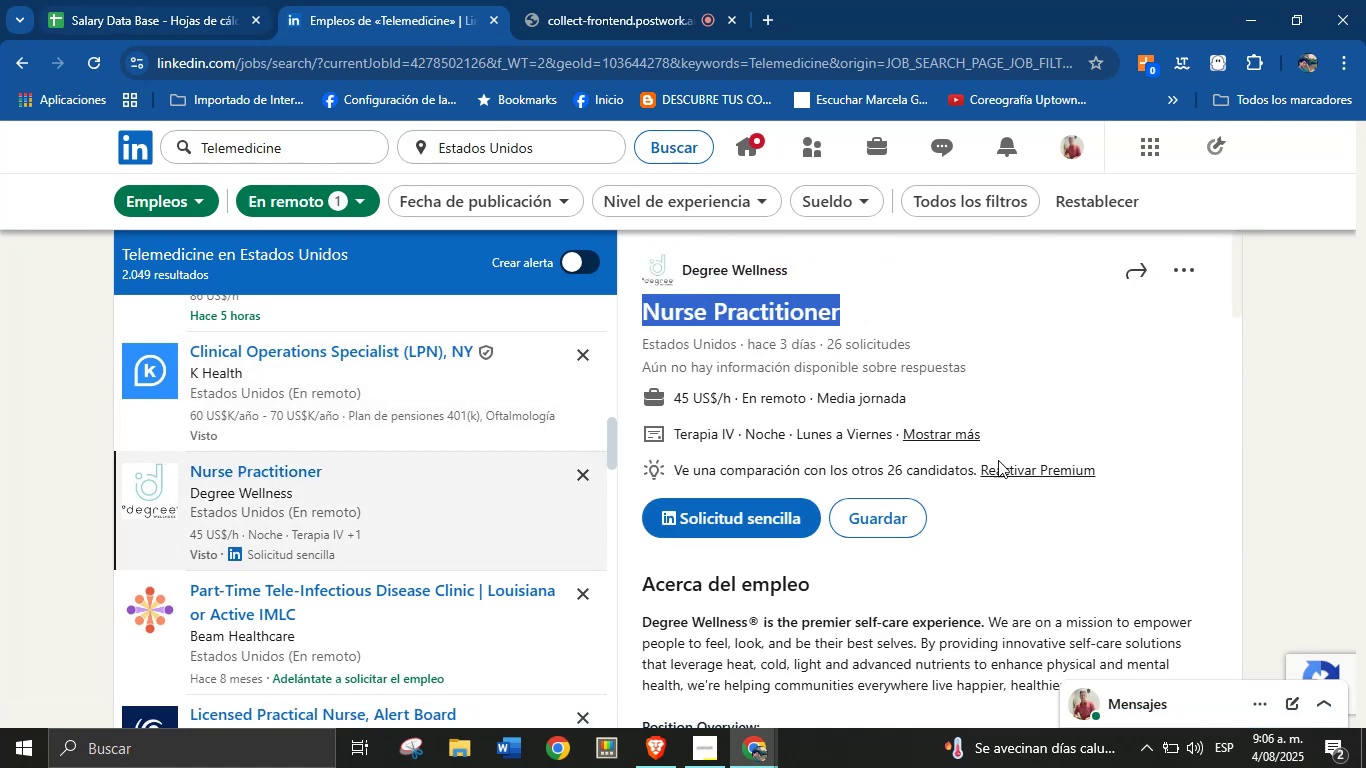 
left_click([1038, 345])
 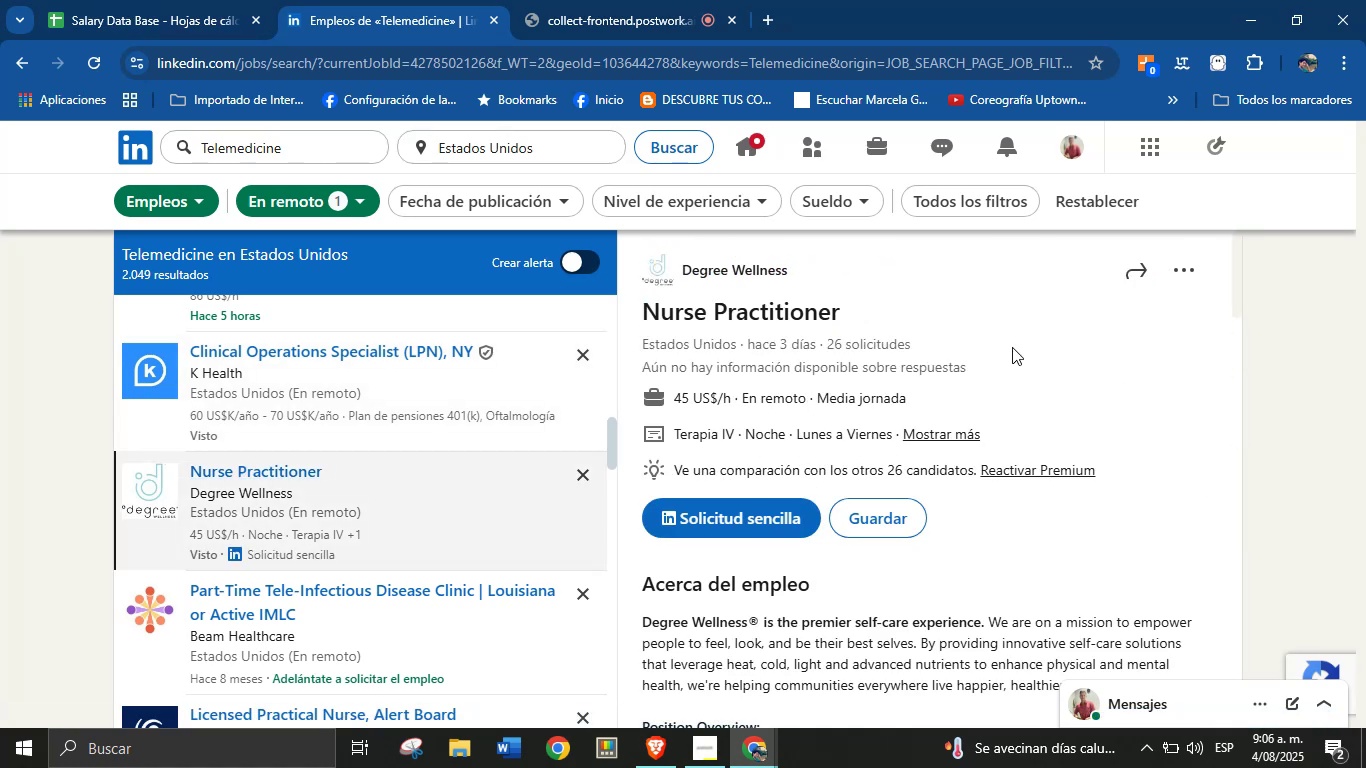 
left_click_drag(start_coordinate=[859, 314], to_coordinate=[649, 304])
 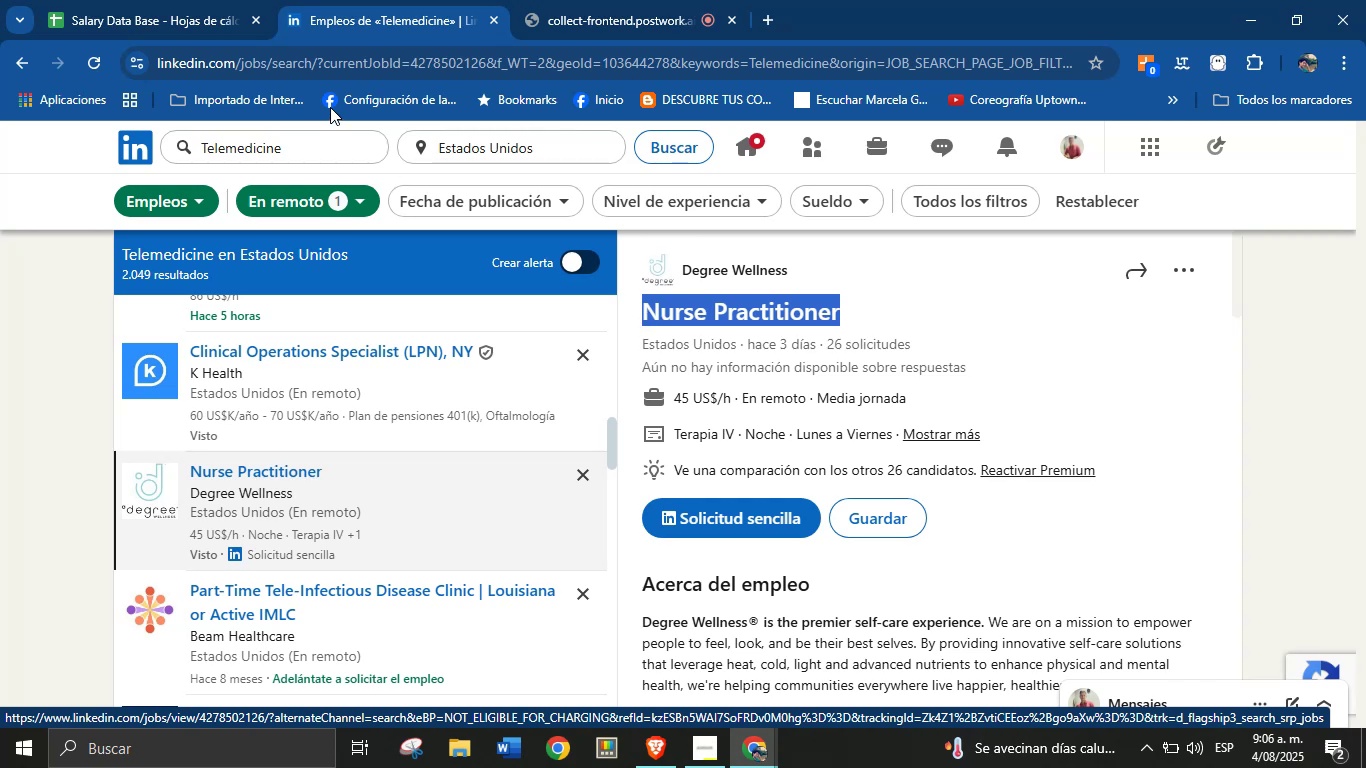 
key(Control+C)
 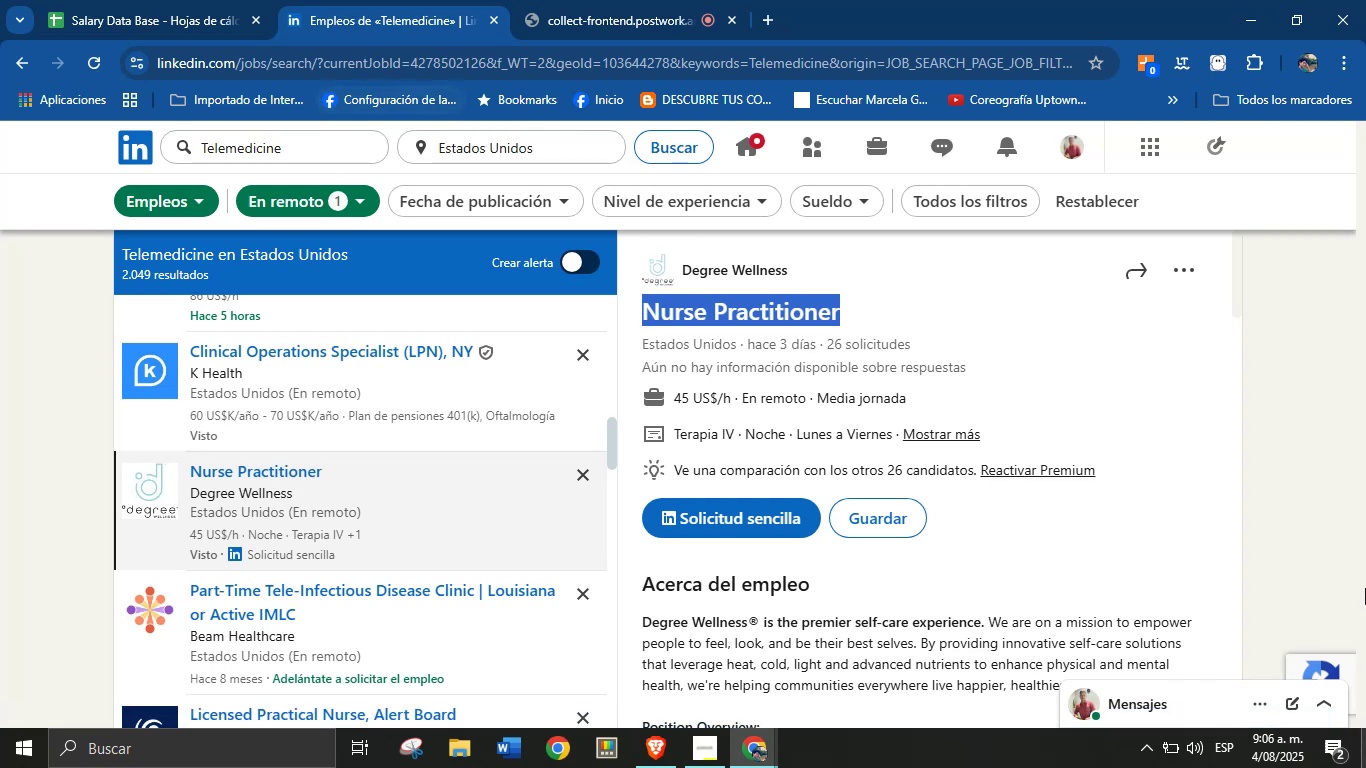 
left_click_drag(start_coordinate=[205, 0], to_coordinate=[200, 0])
 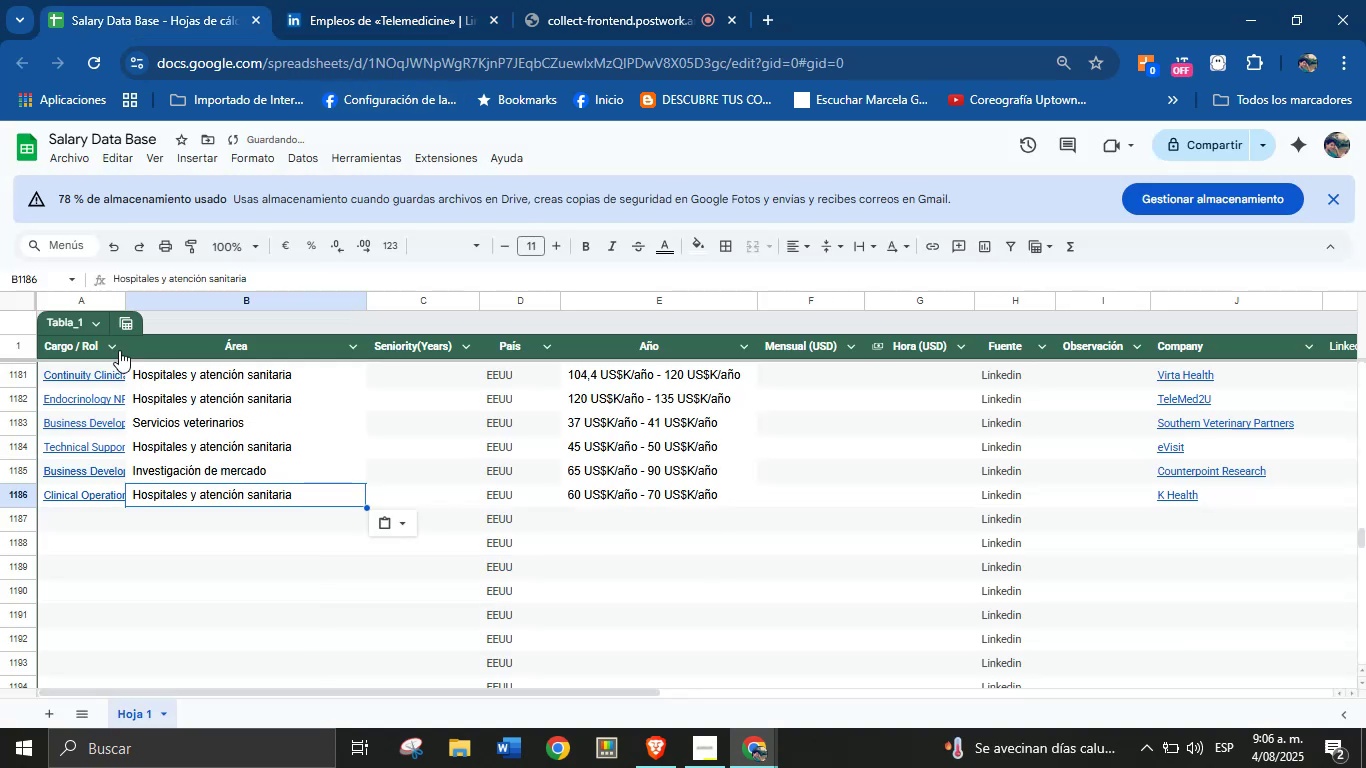 
left_click([69, 529])
 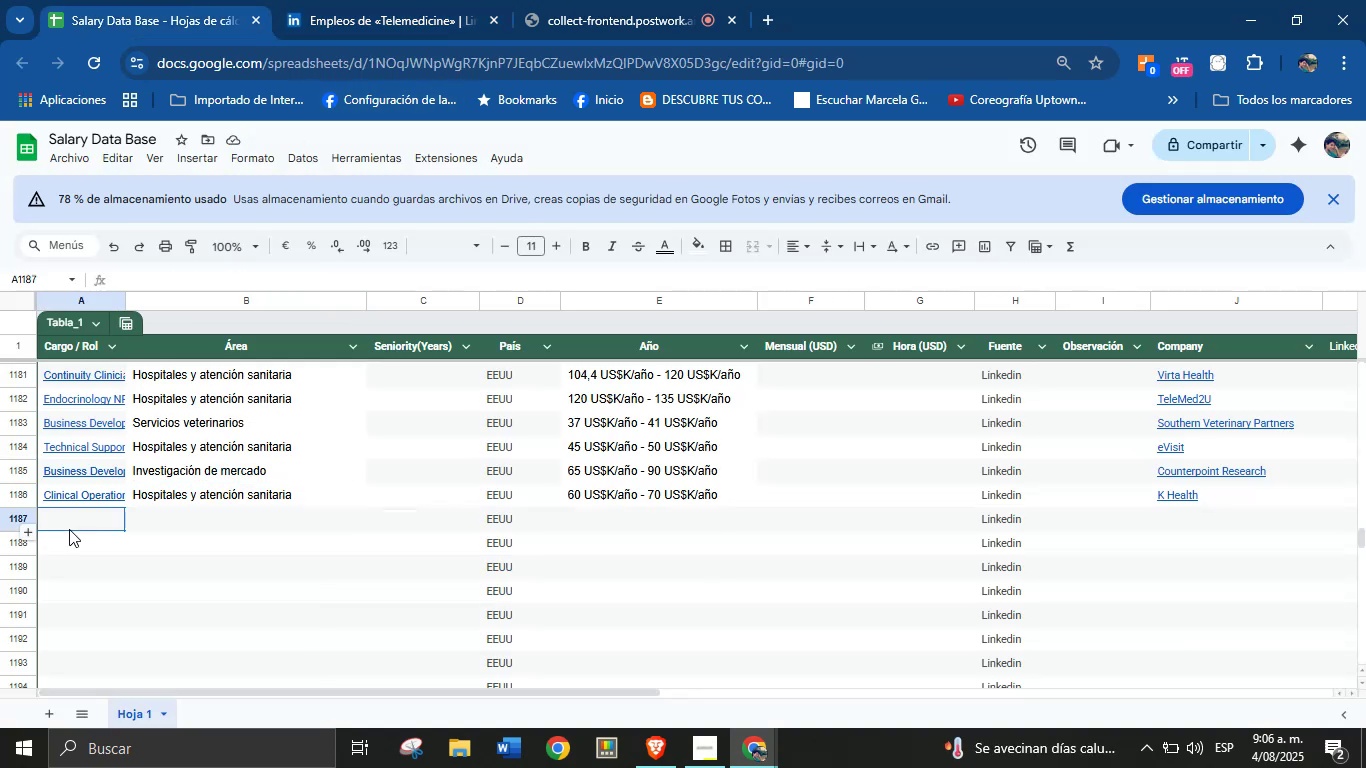 
key(Control+ControlLeft)
 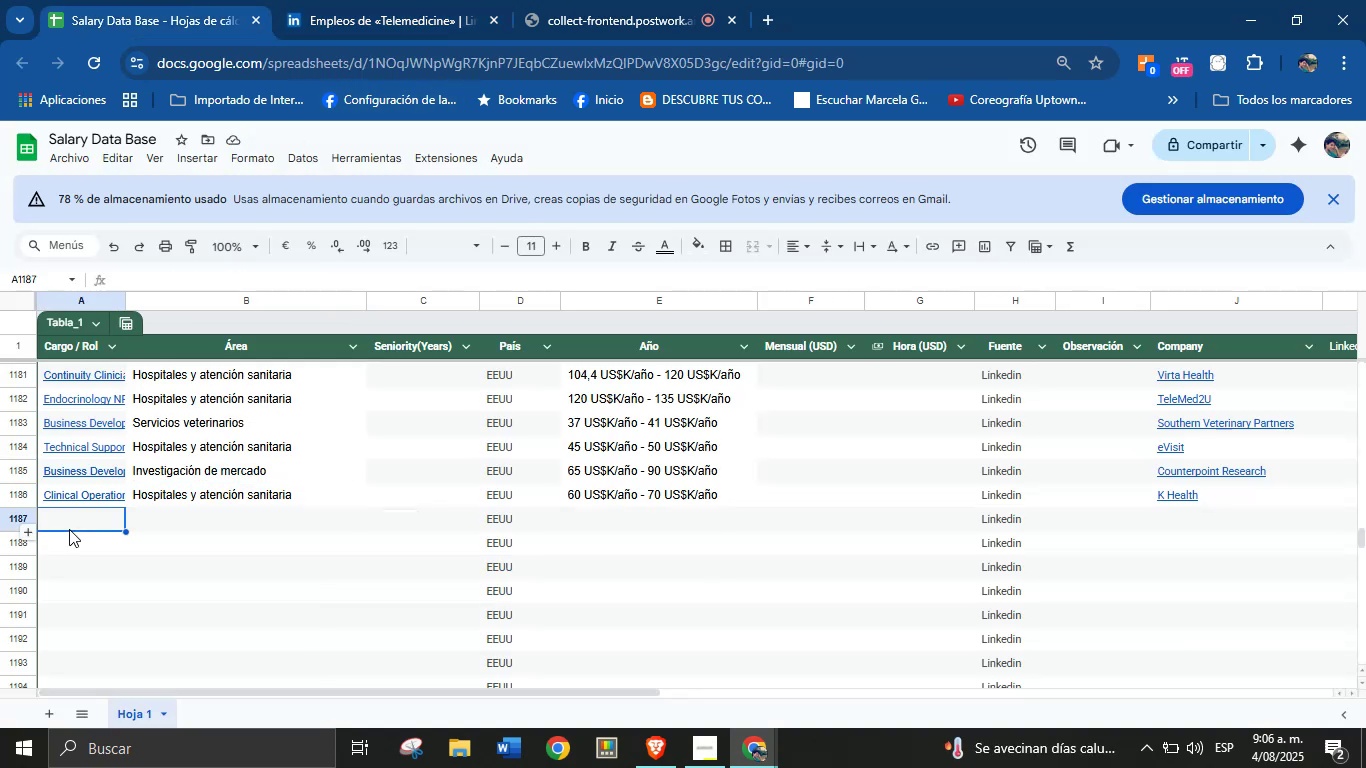 
key(V)
 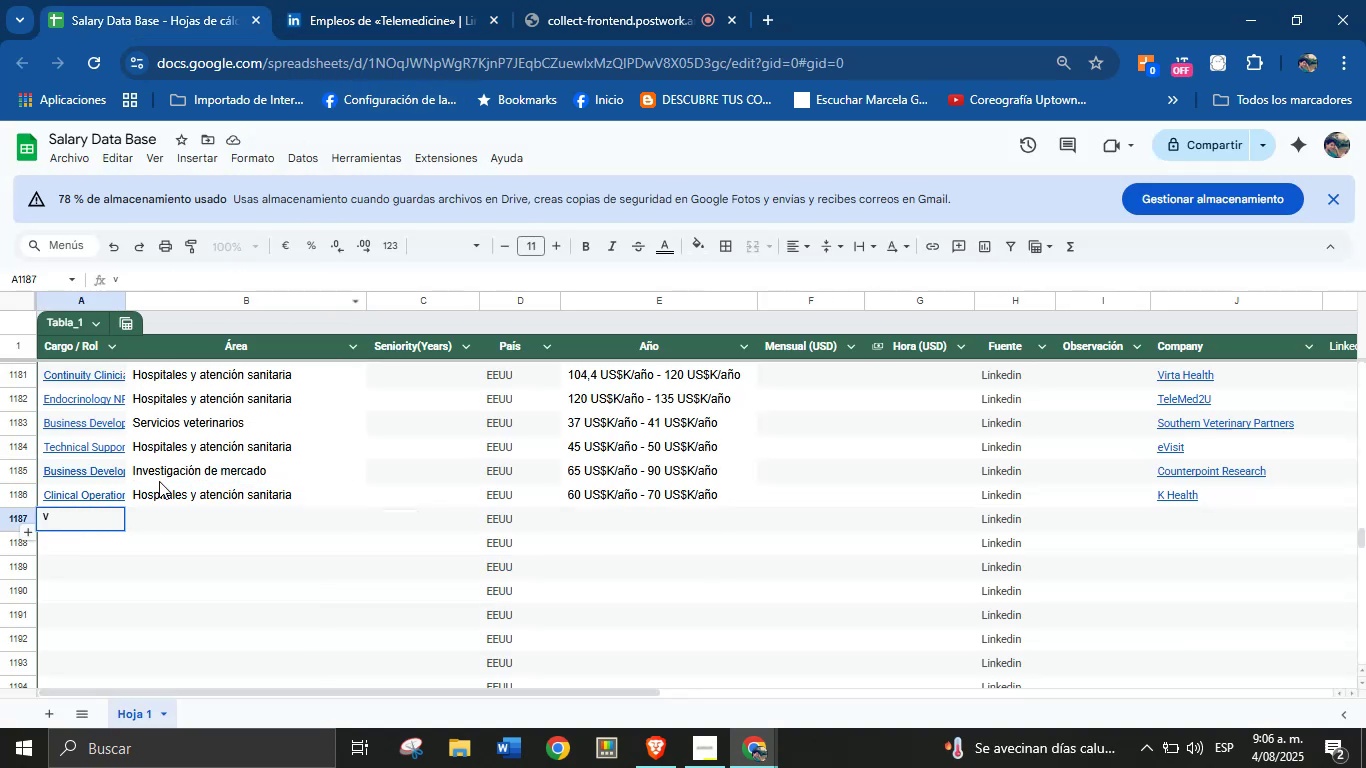 
key(Backspace)
 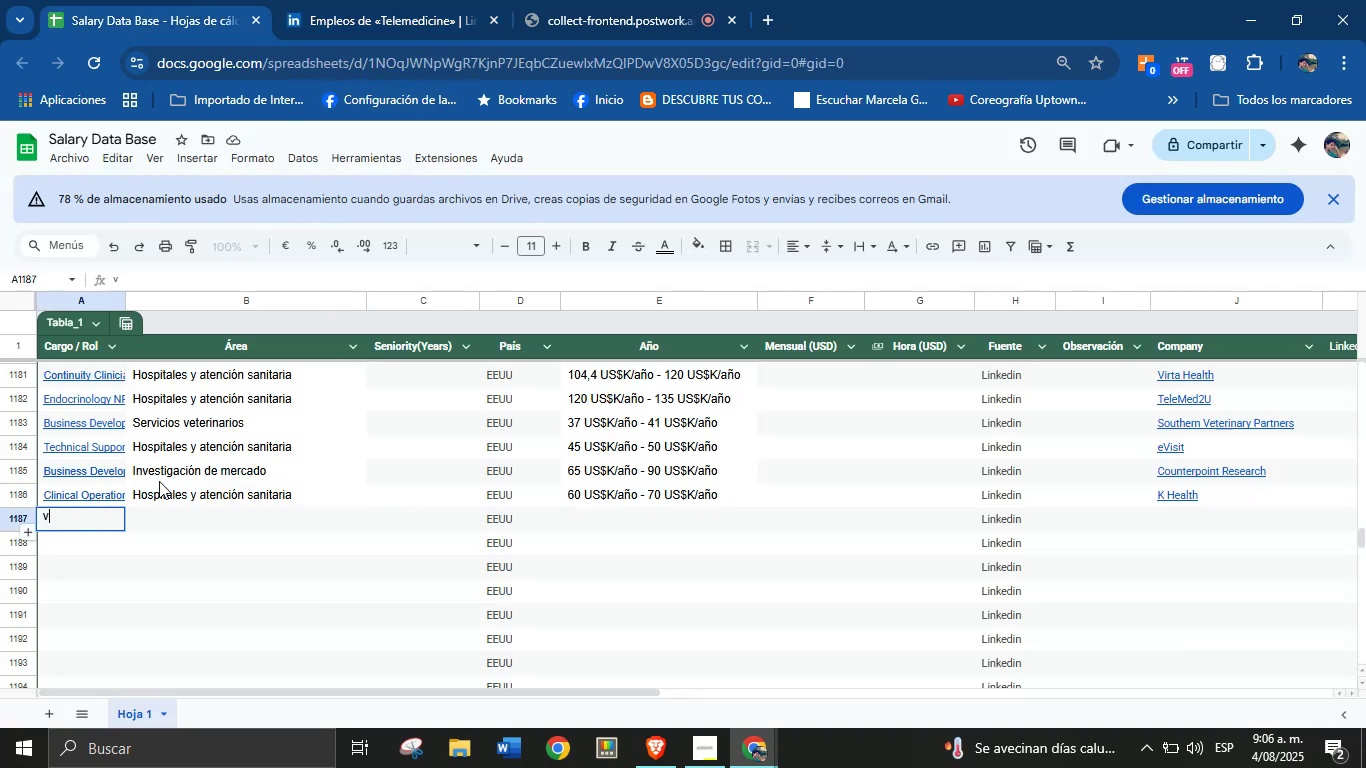 
key(Control+V)
 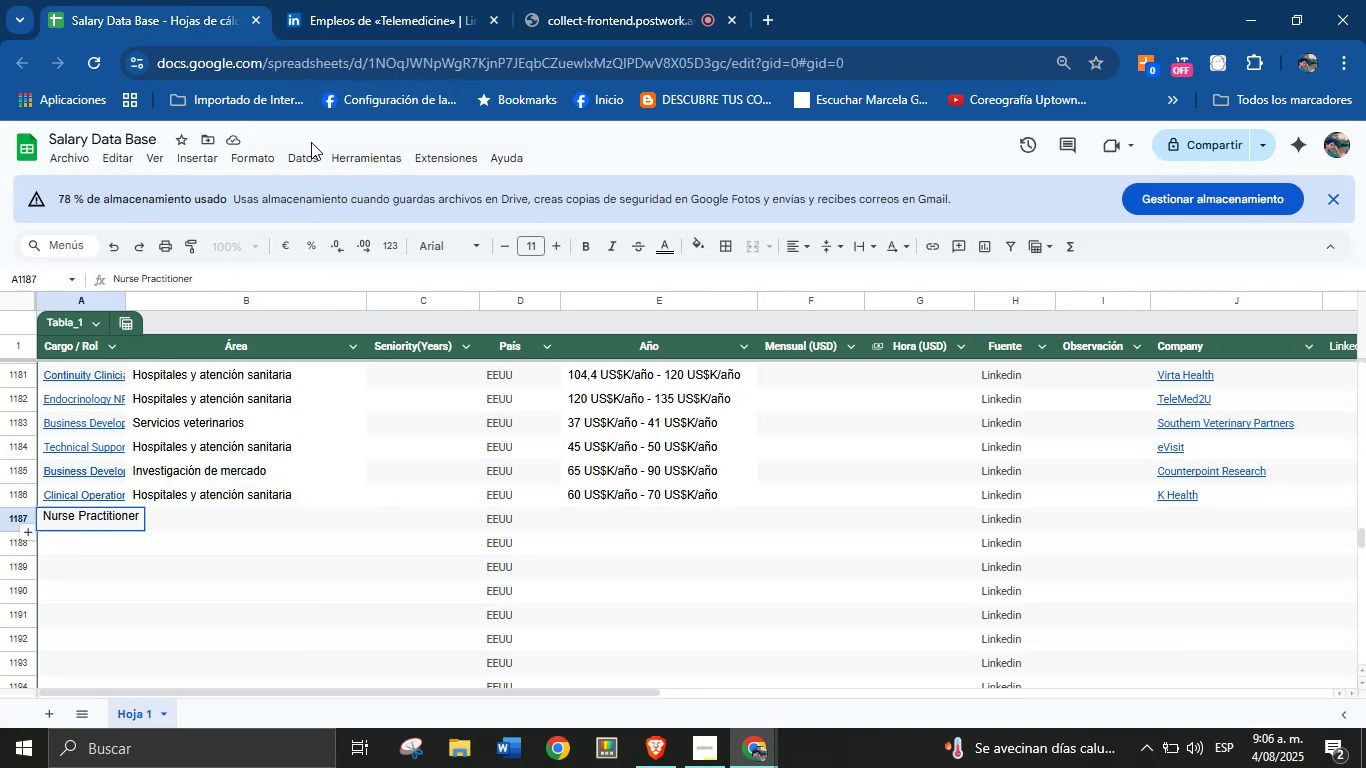 
key(Control+Z)
 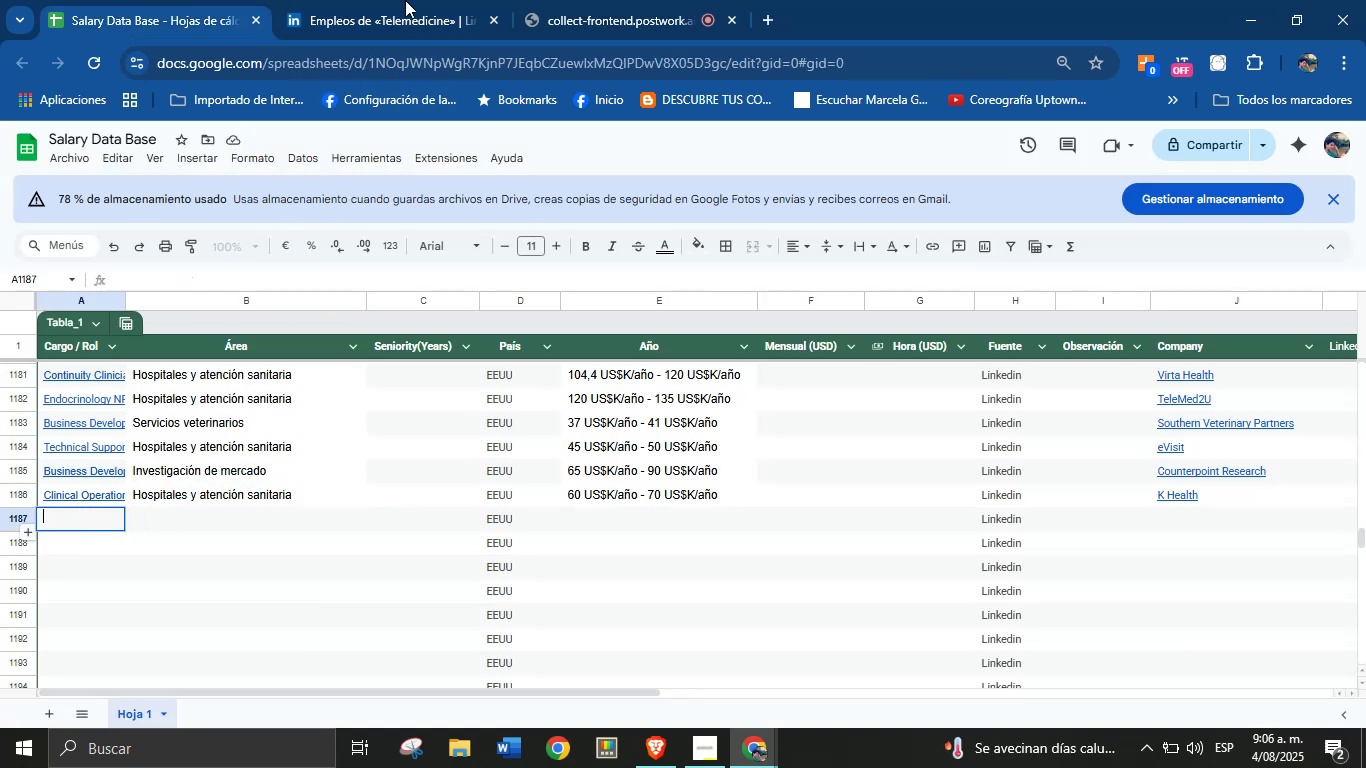 
left_click([430, 0])
 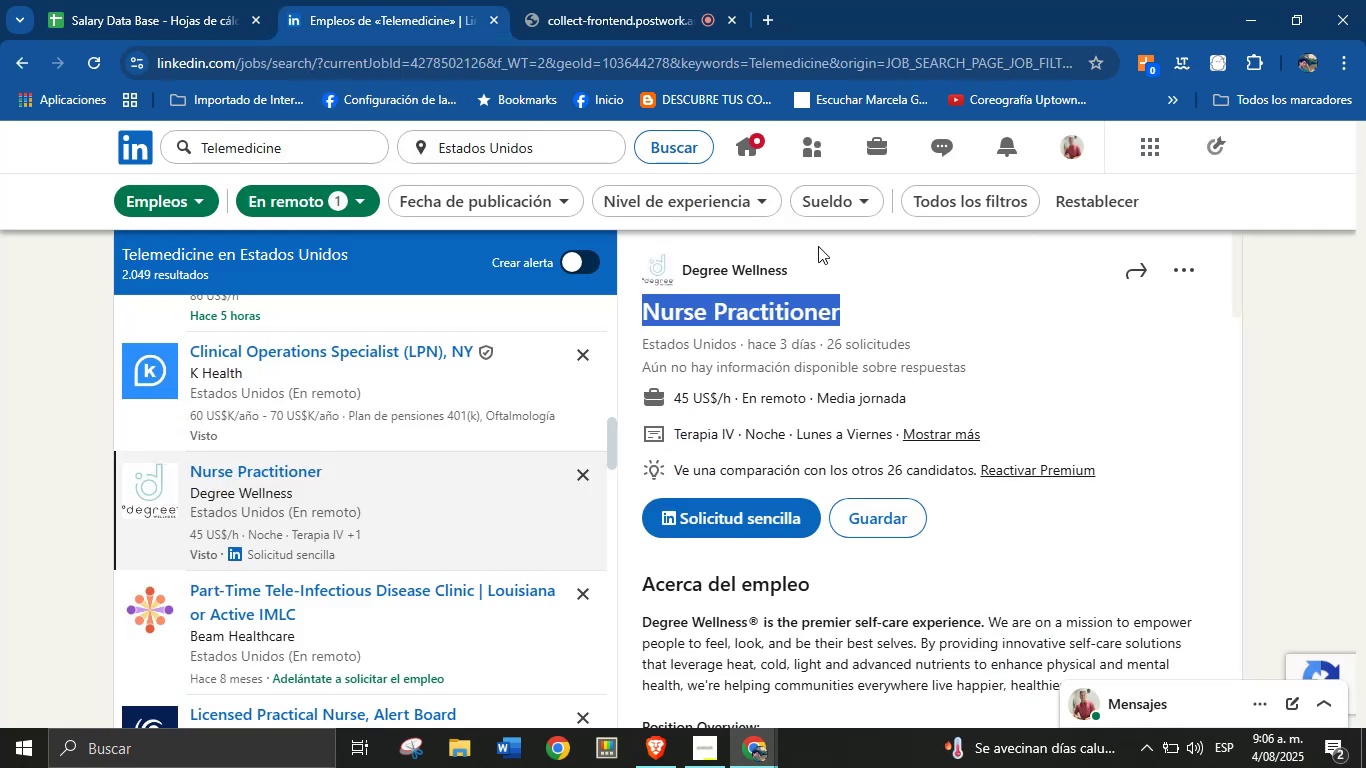 
left_click([912, 305])
 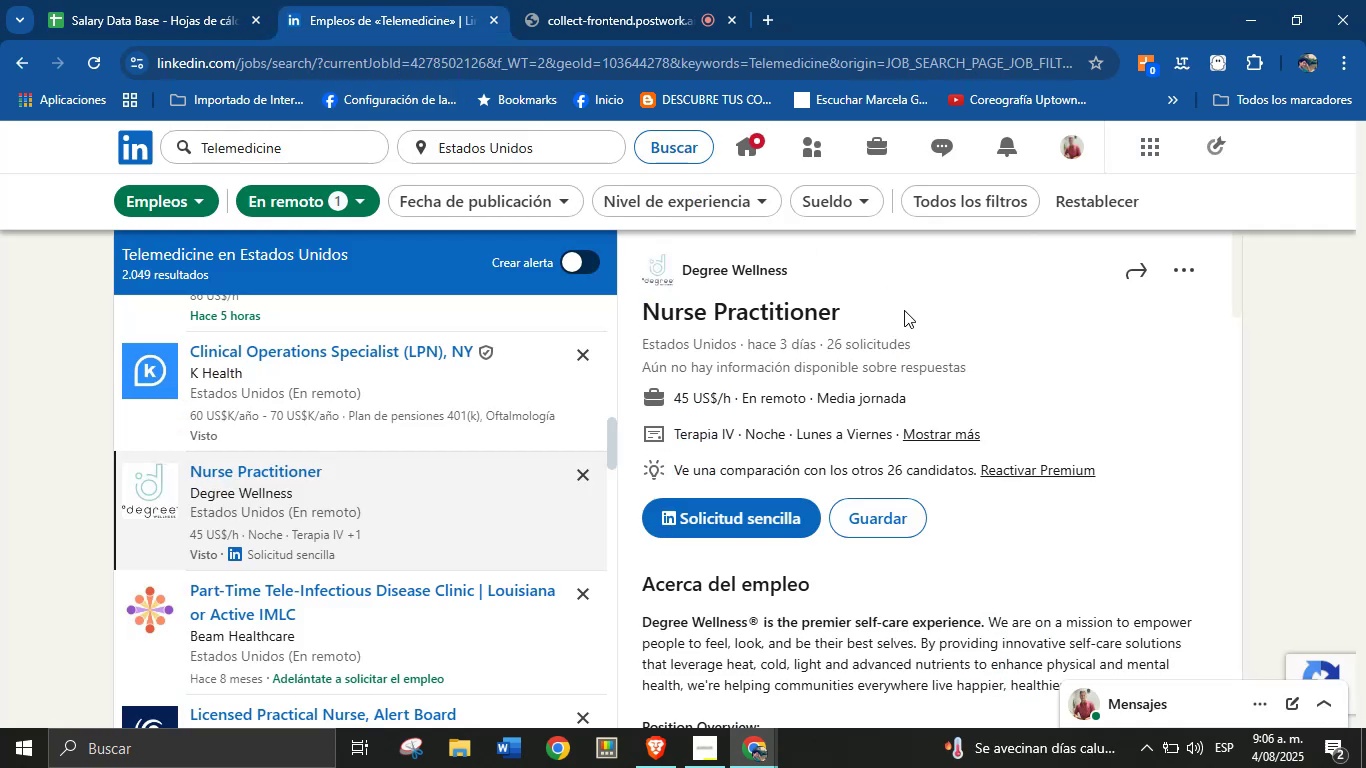 
left_click_drag(start_coordinate=[838, 310], to_coordinate=[721, 314])
 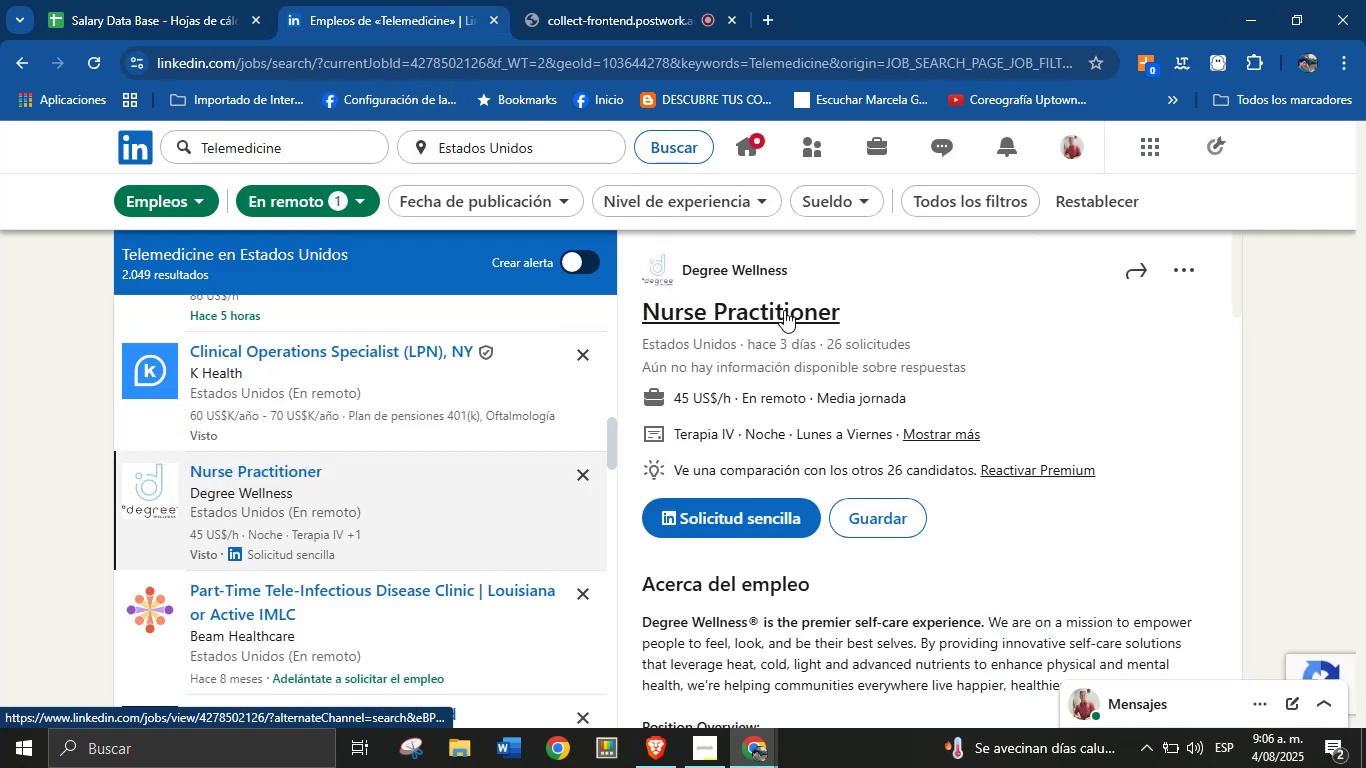 
left_click([855, 309])
 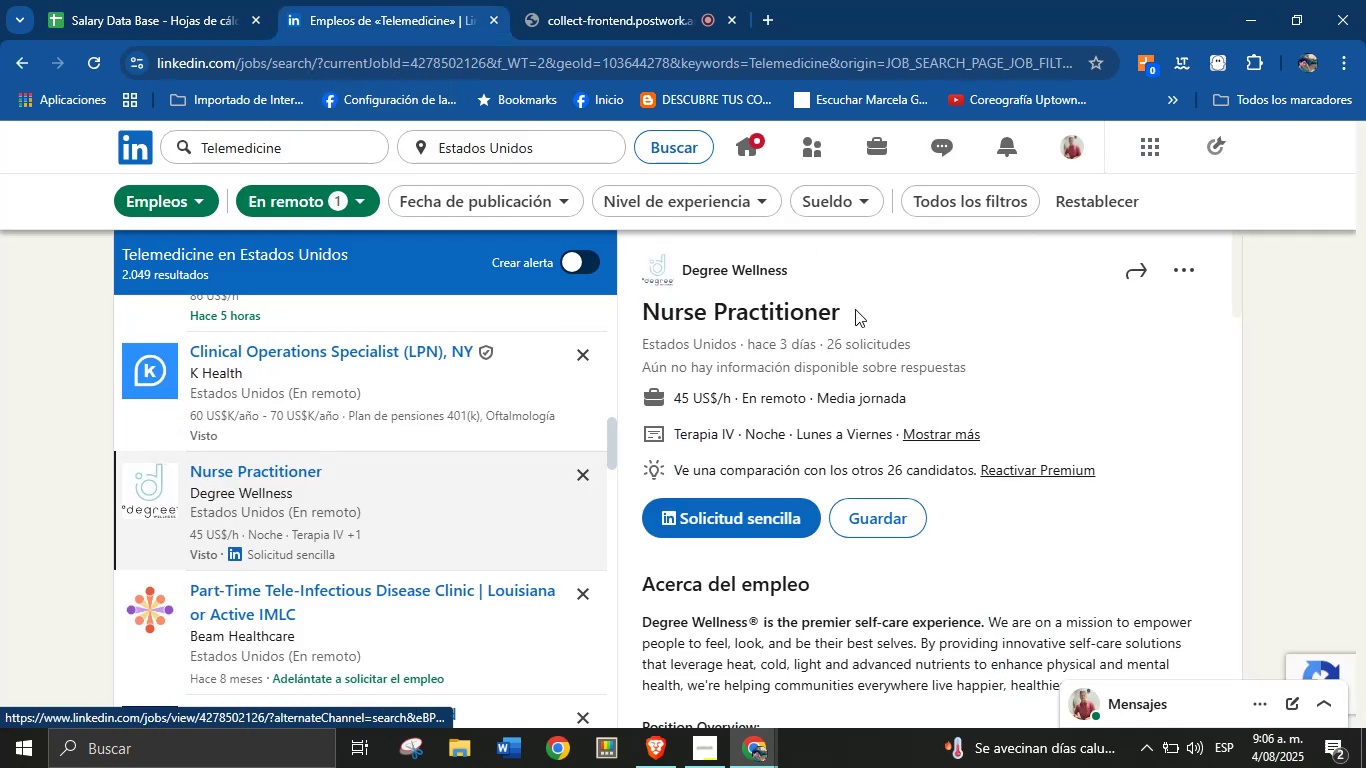 
left_click_drag(start_coordinate=[853, 309], to_coordinate=[656, 315])
 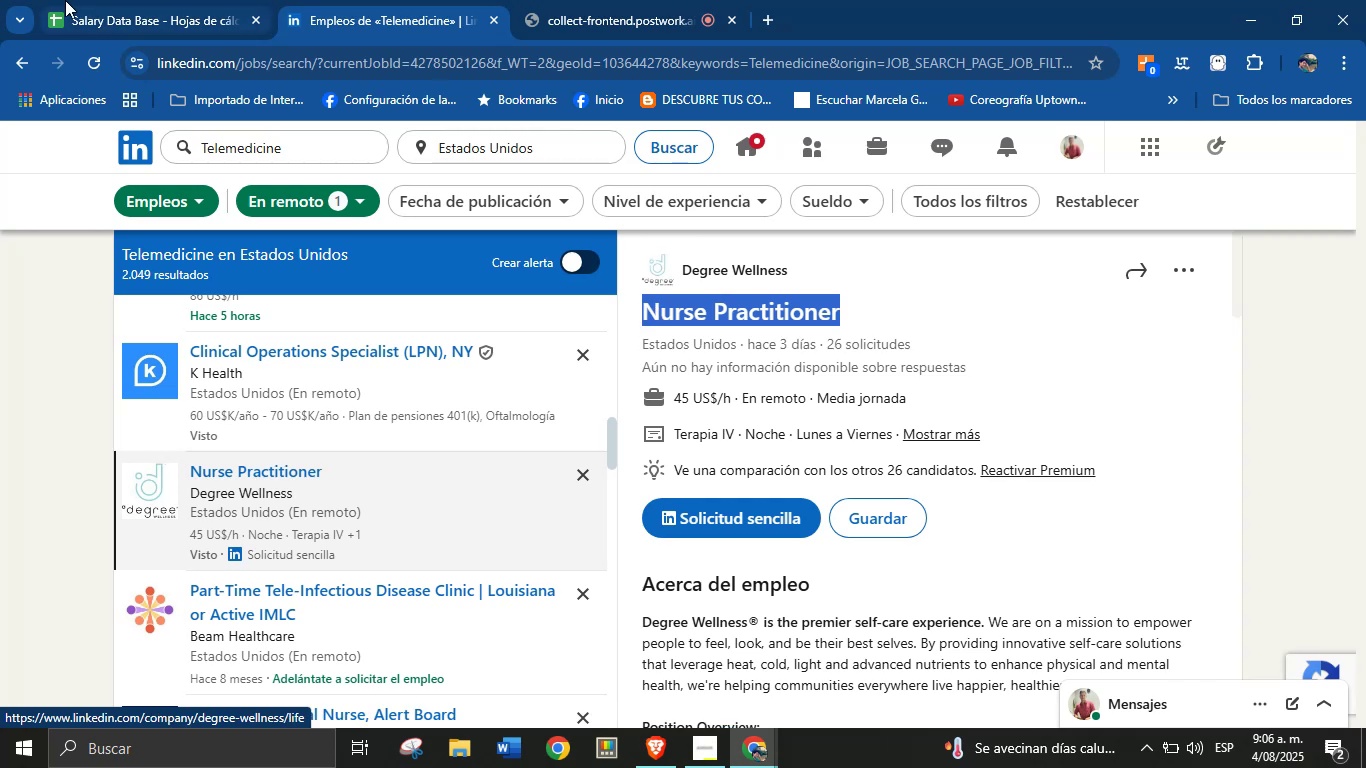 
key(Control+C)
 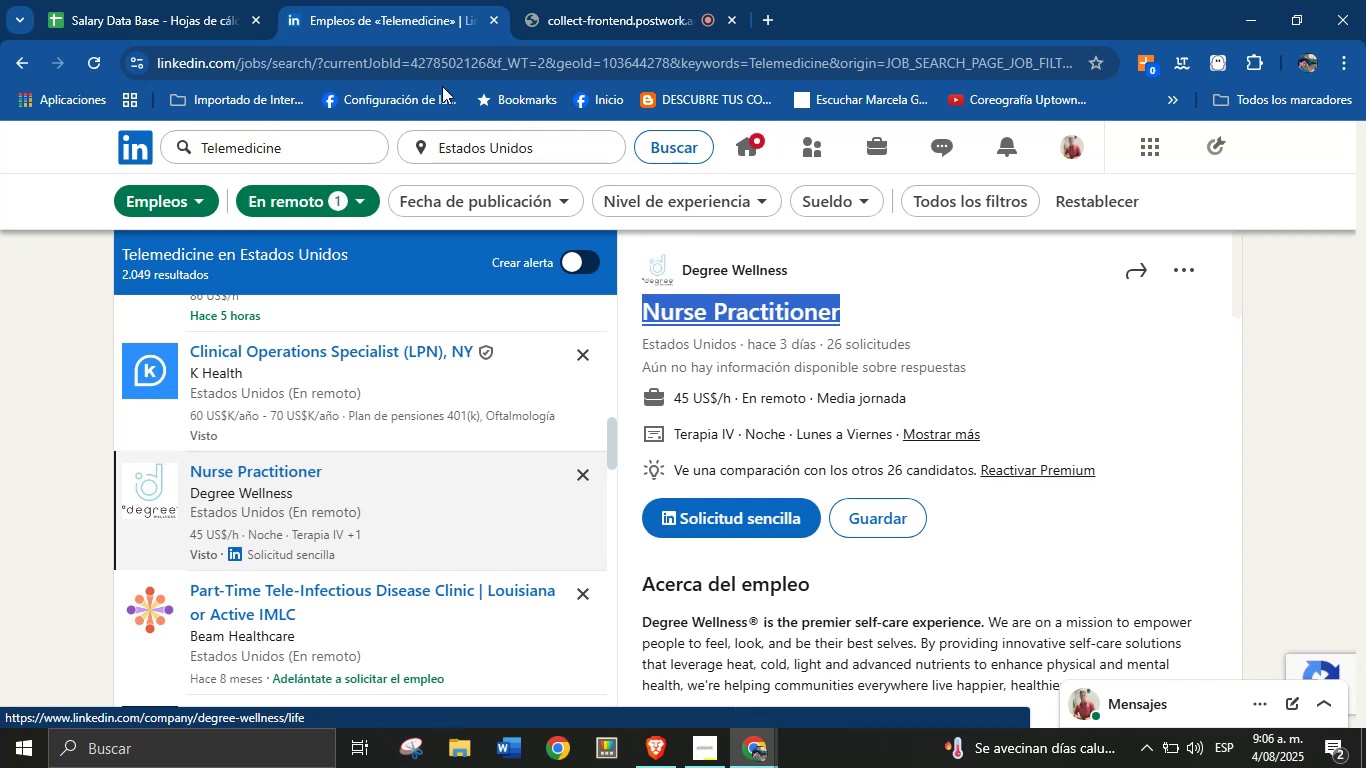 
left_click([65, 0])
 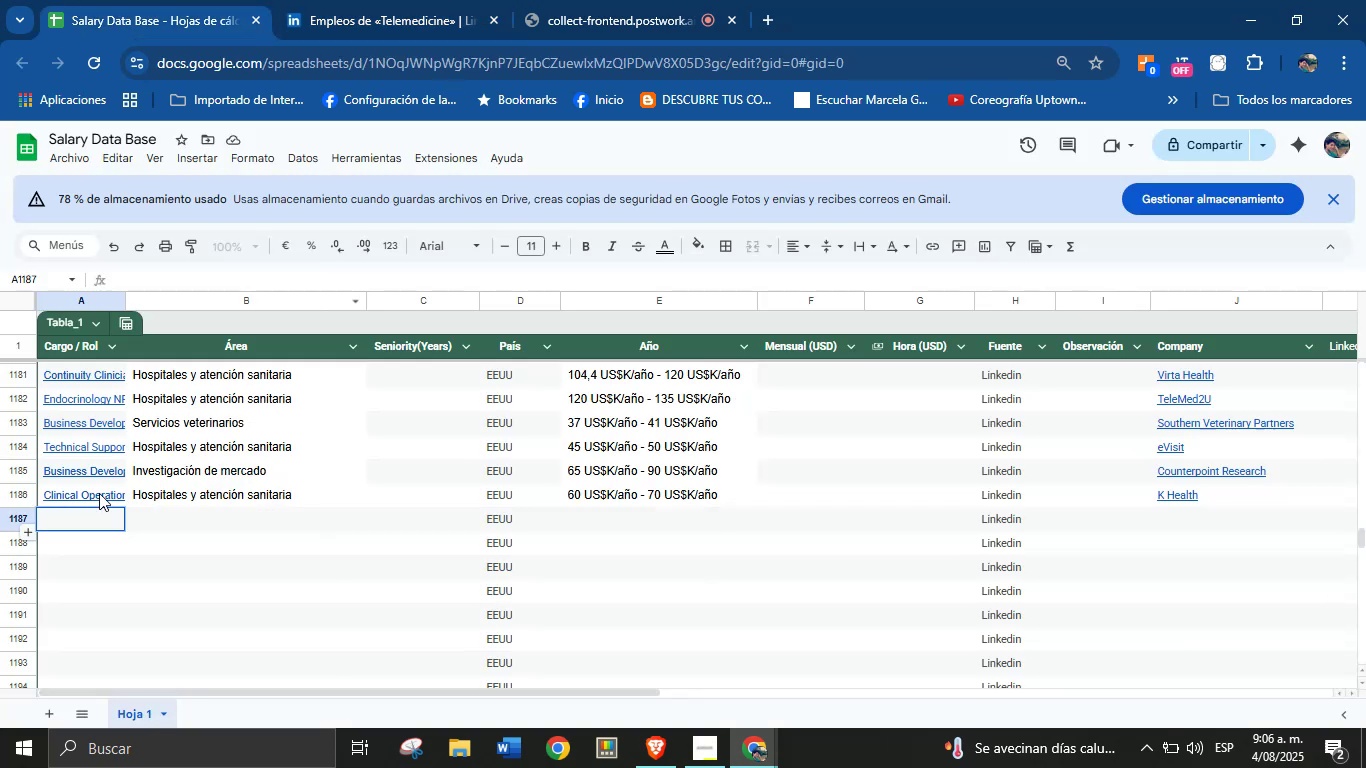 
left_click([98, 513])
 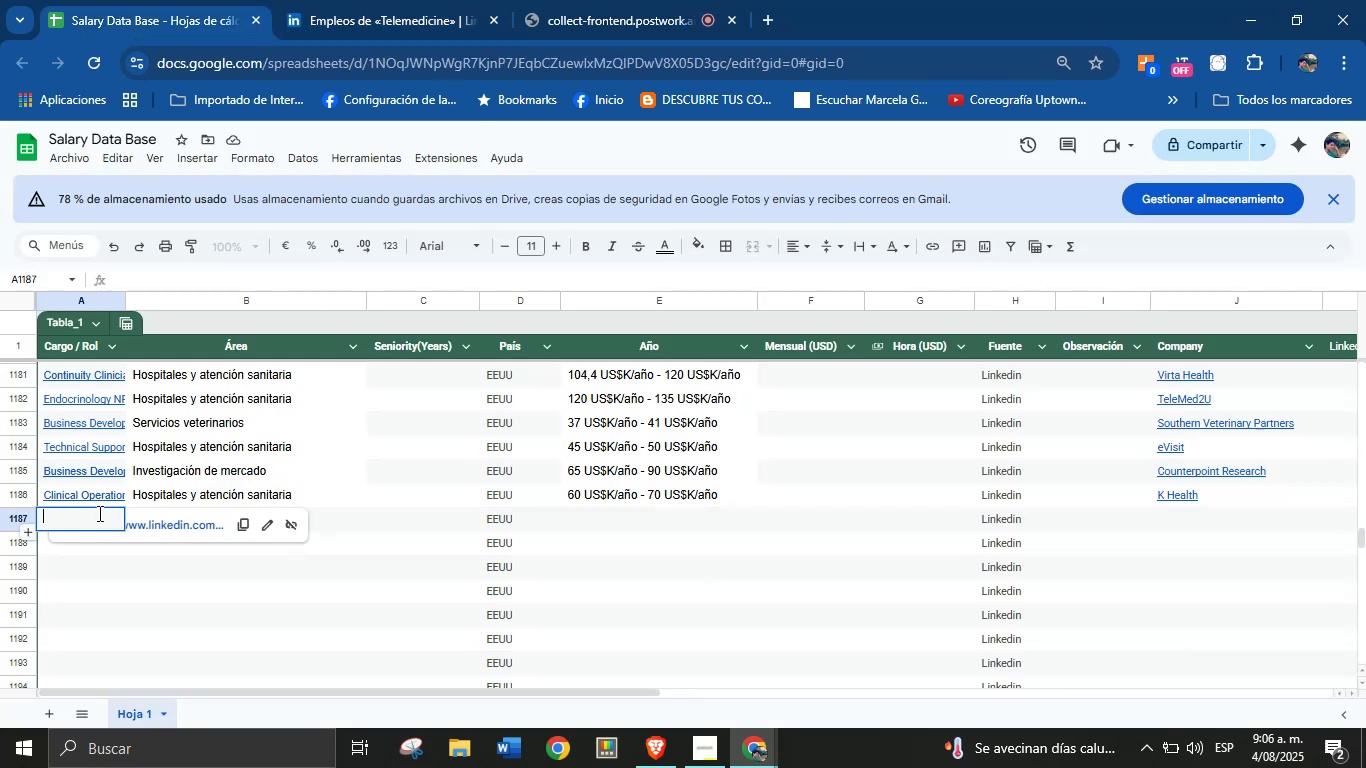 
key(Control+V)
 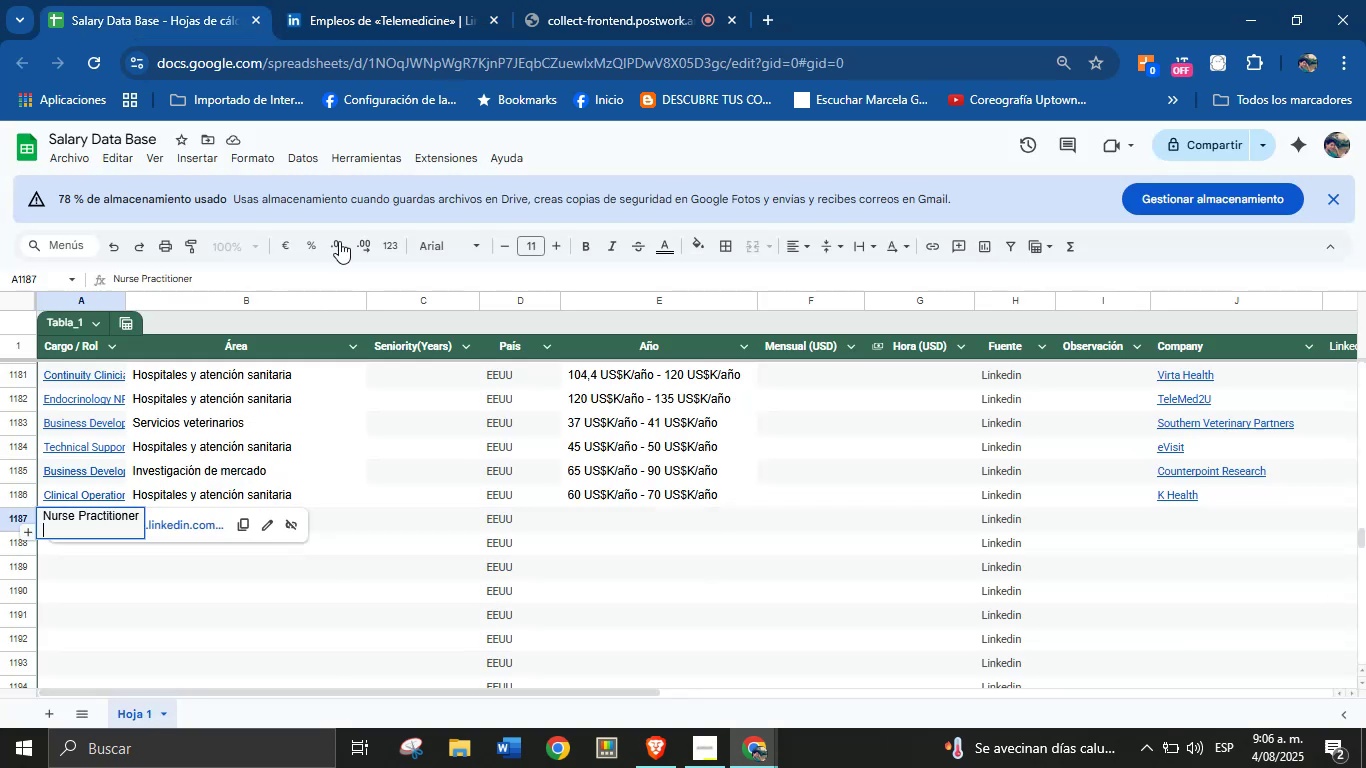 
key(Control+Z)
 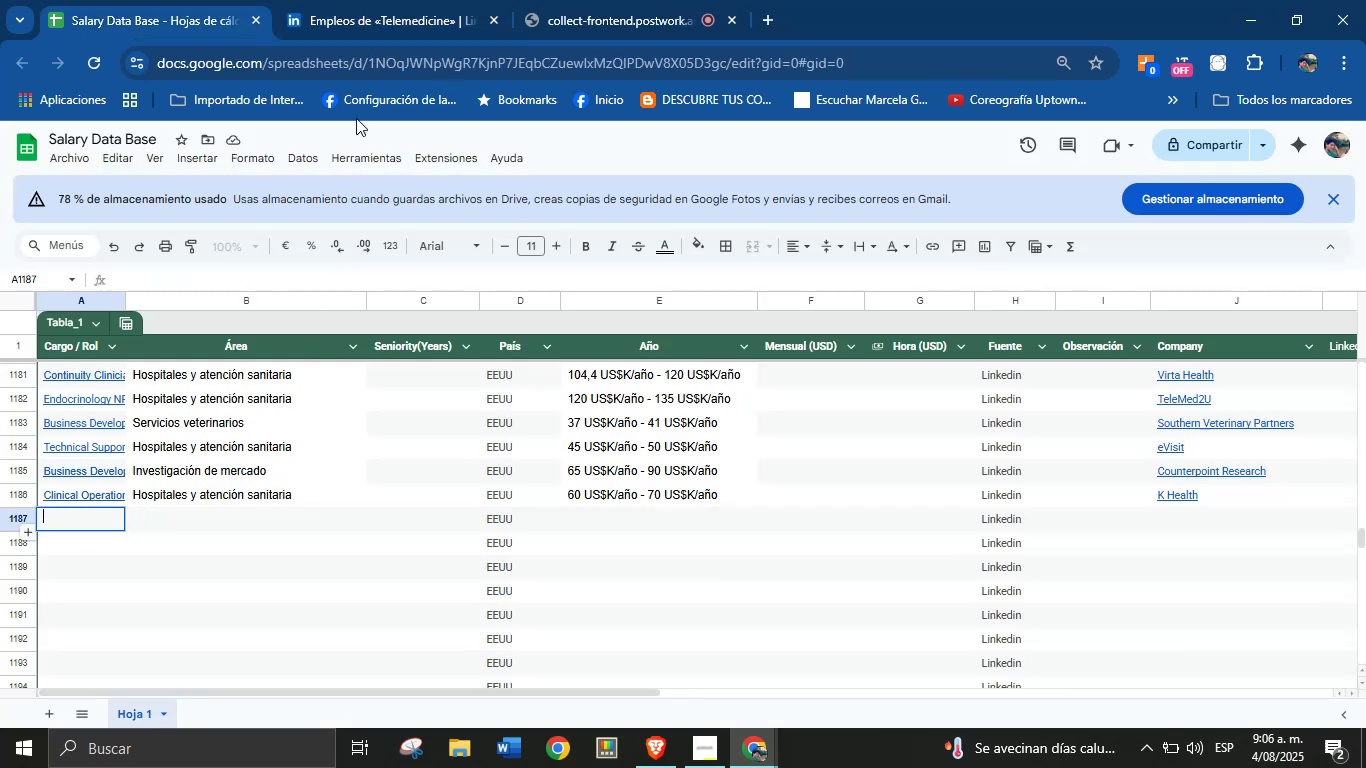 
left_click([350, 0])
 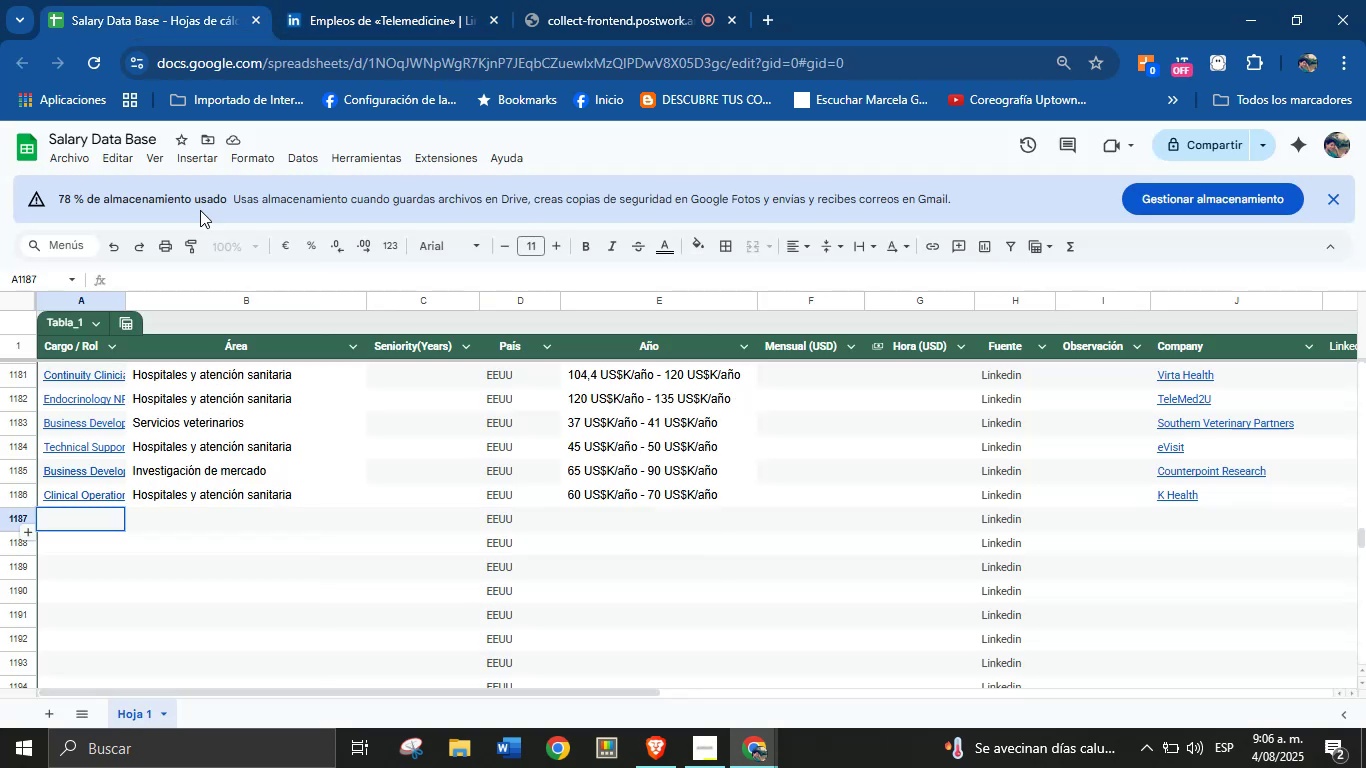 
left_click([86, 574])
 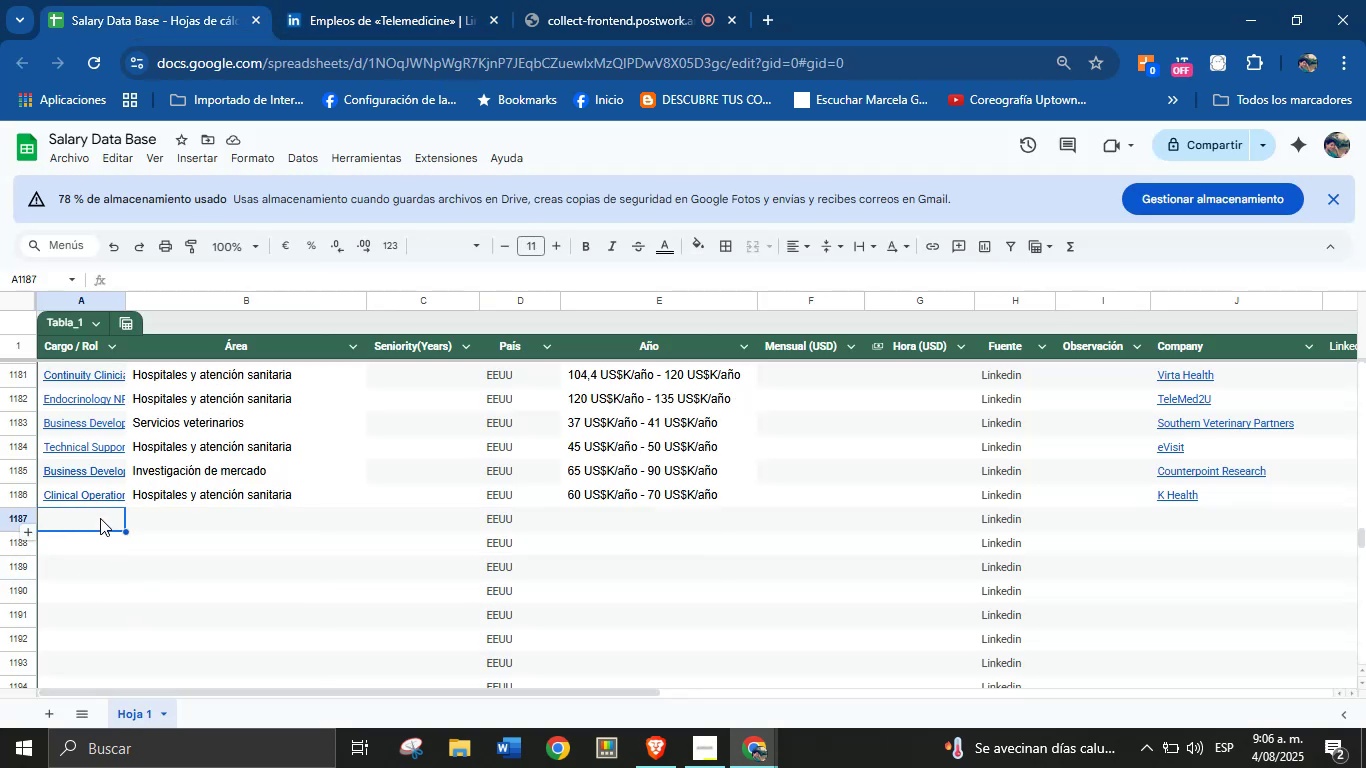 
left_click([361, 0])
 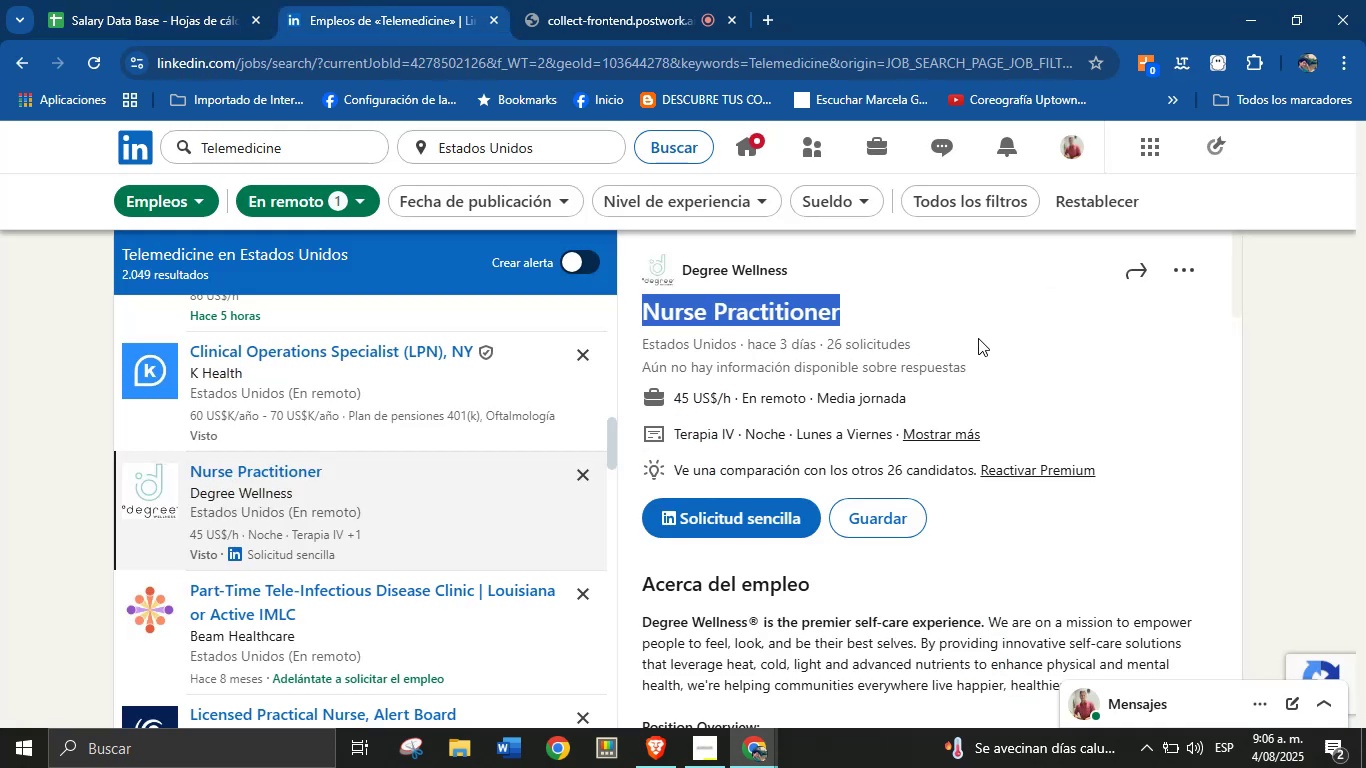 
left_click_drag(start_coordinate=[880, 307], to_coordinate=[646, 318])
 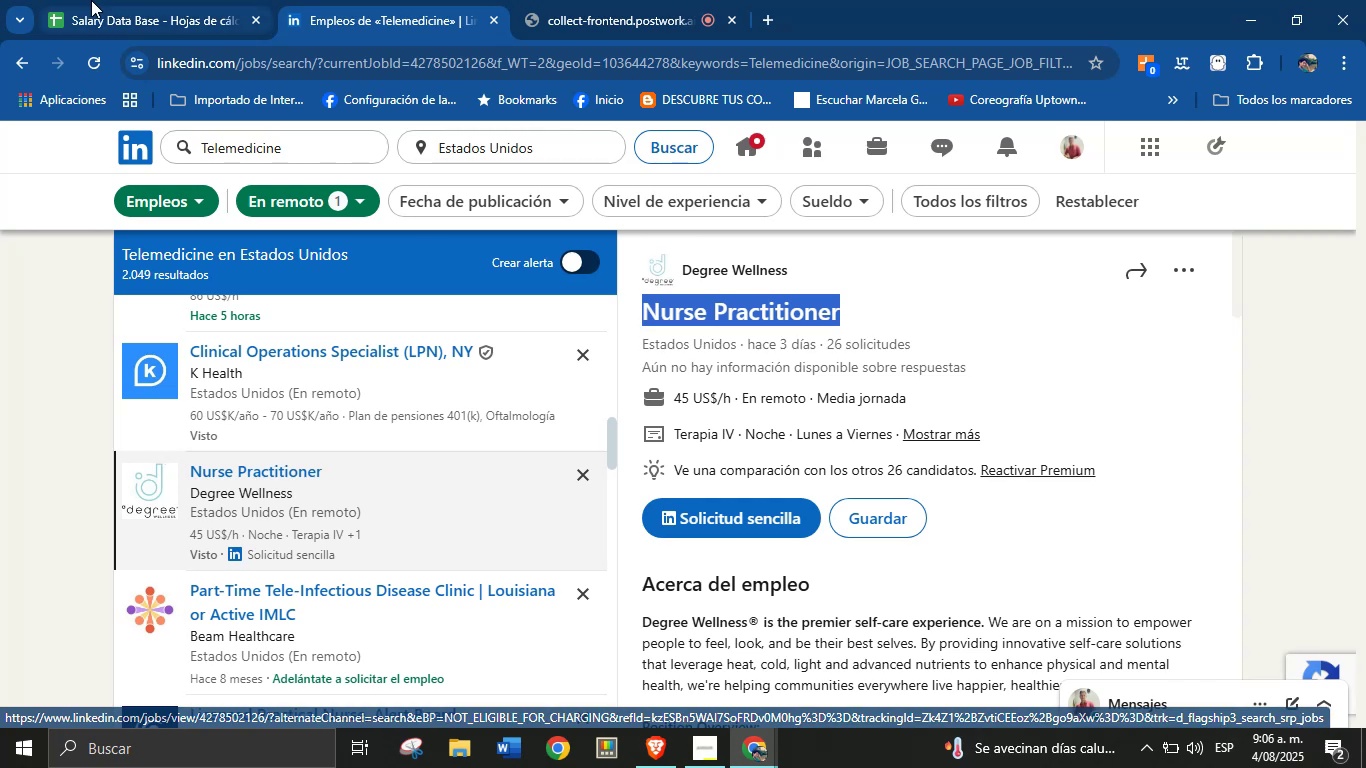 
key(Control+C)
 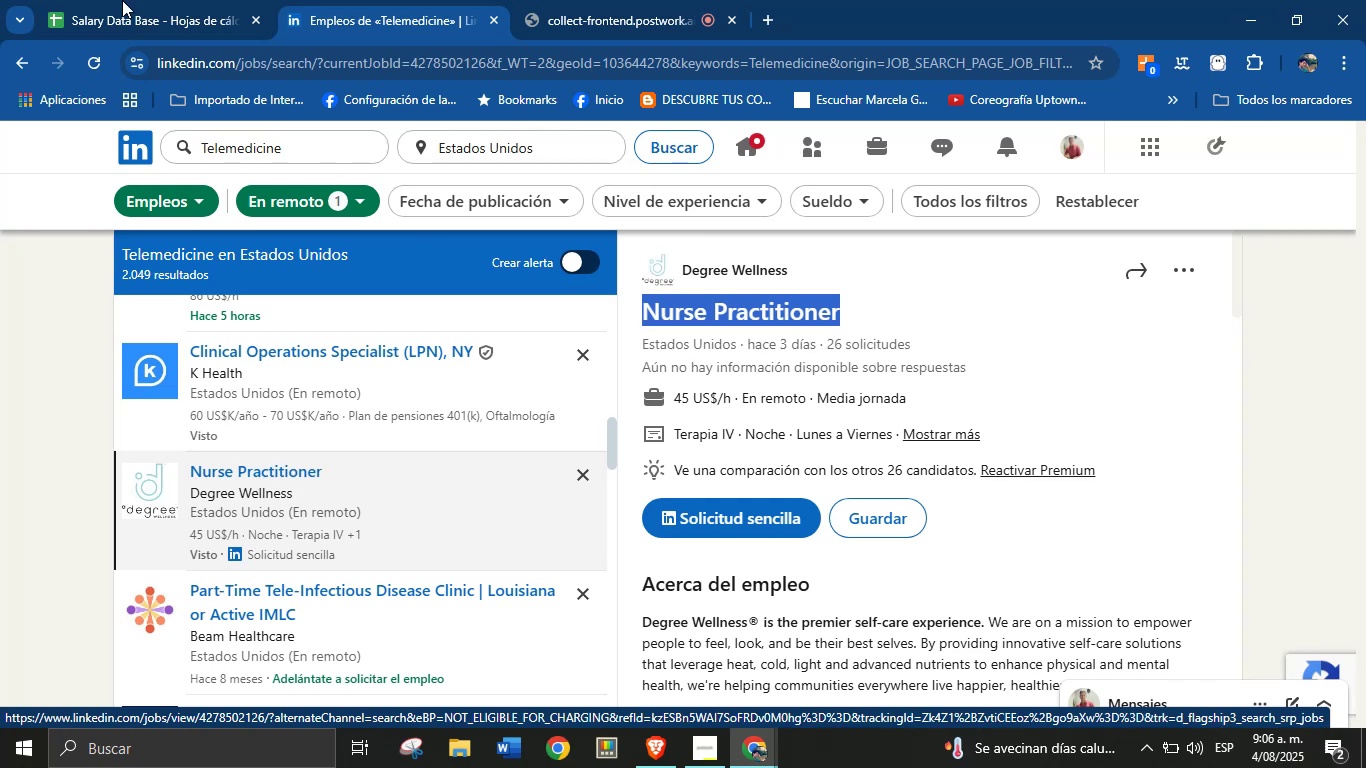 
left_click([91, 0])
 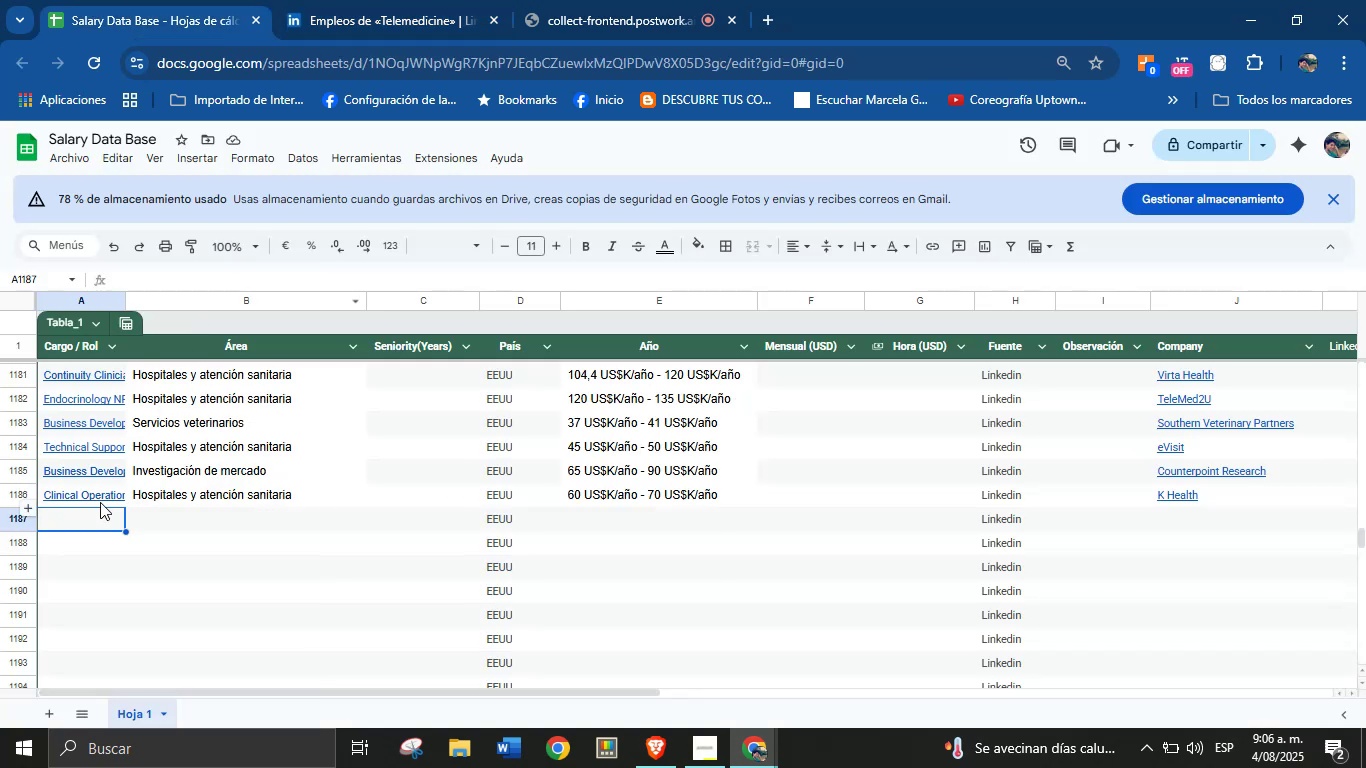 
left_click([96, 516])
 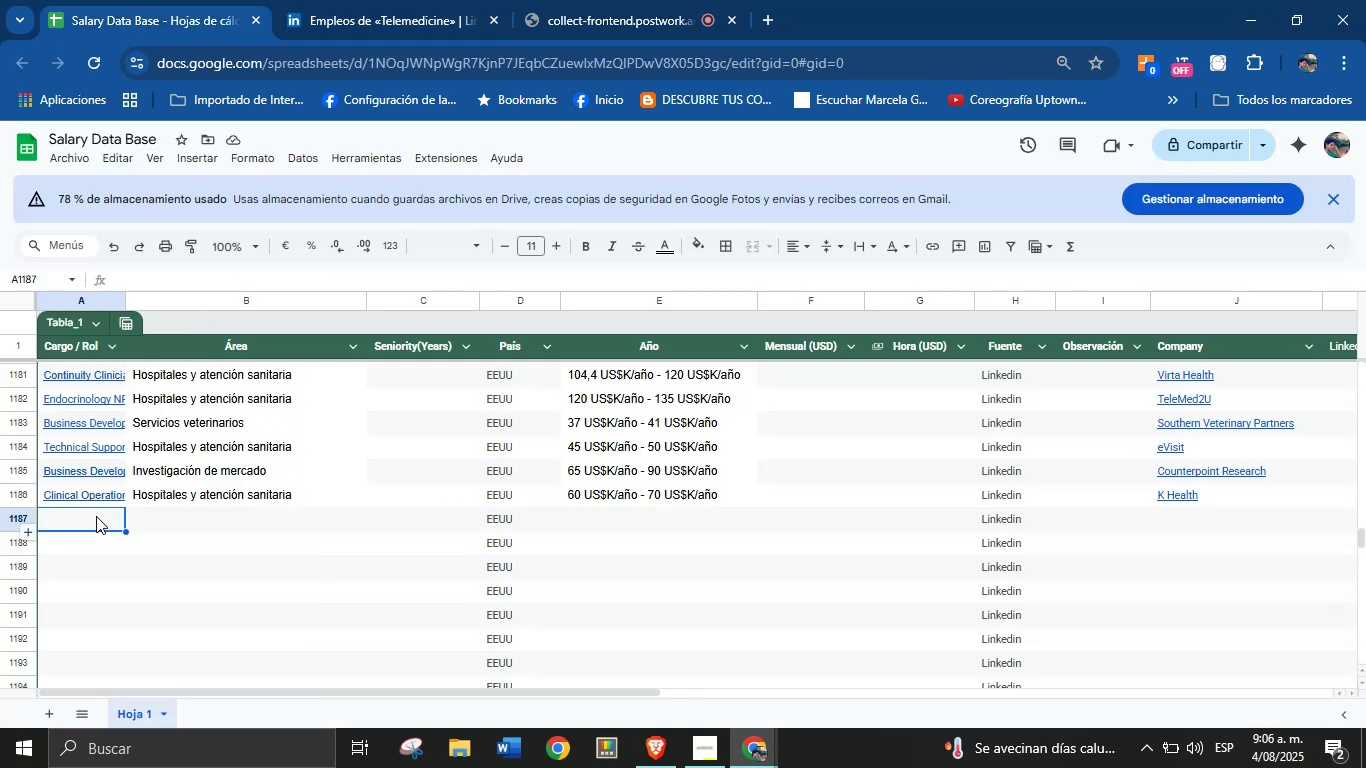 
key(Control+V)
 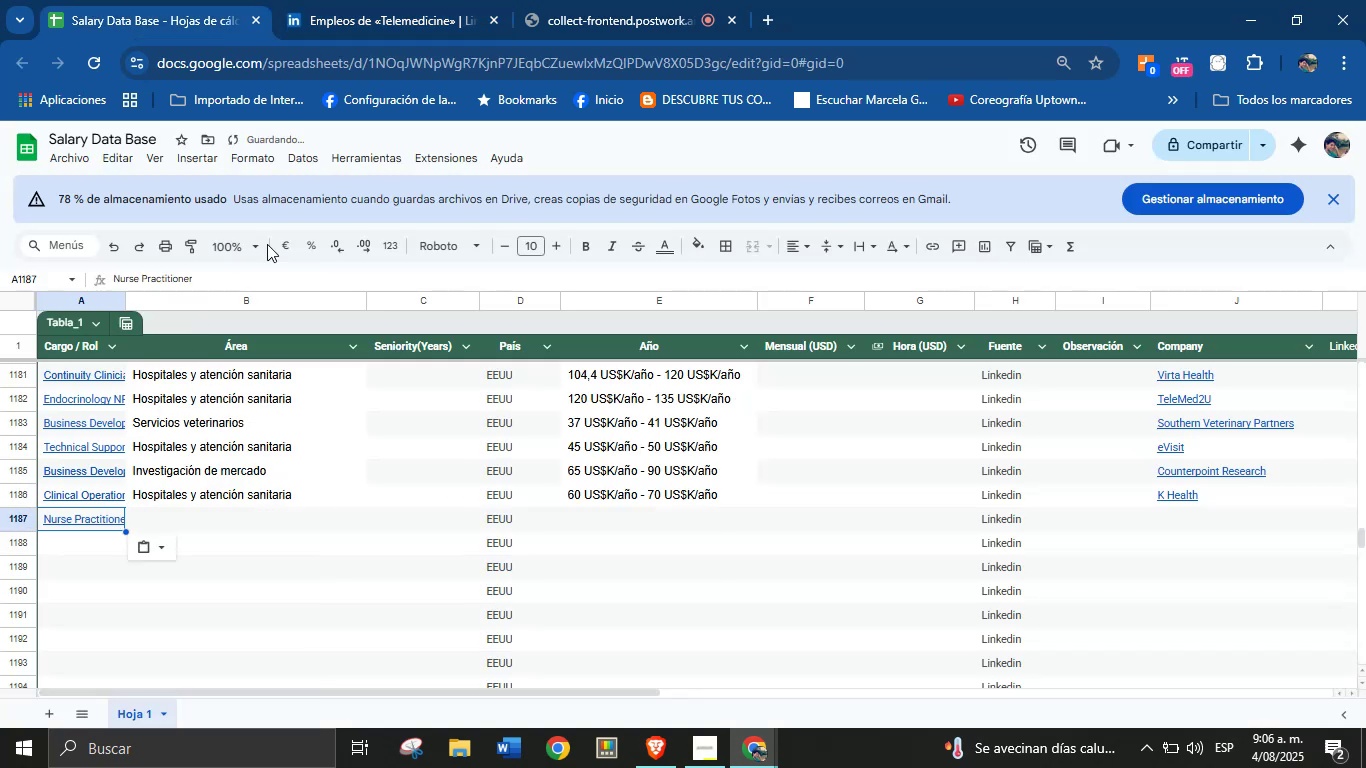 
left_click([404, 0])
 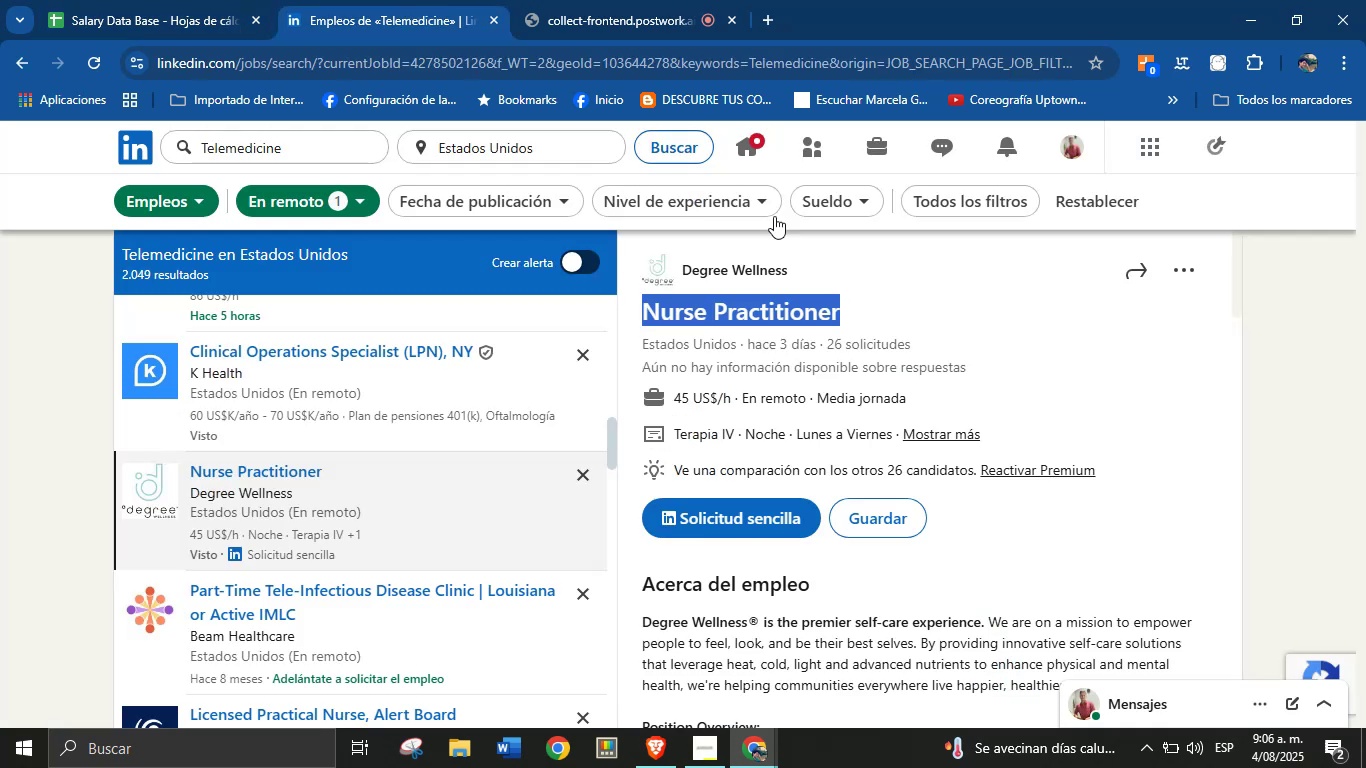 
left_click_drag(start_coordinate=[831, 270], to_coordinate=[686, 275])
 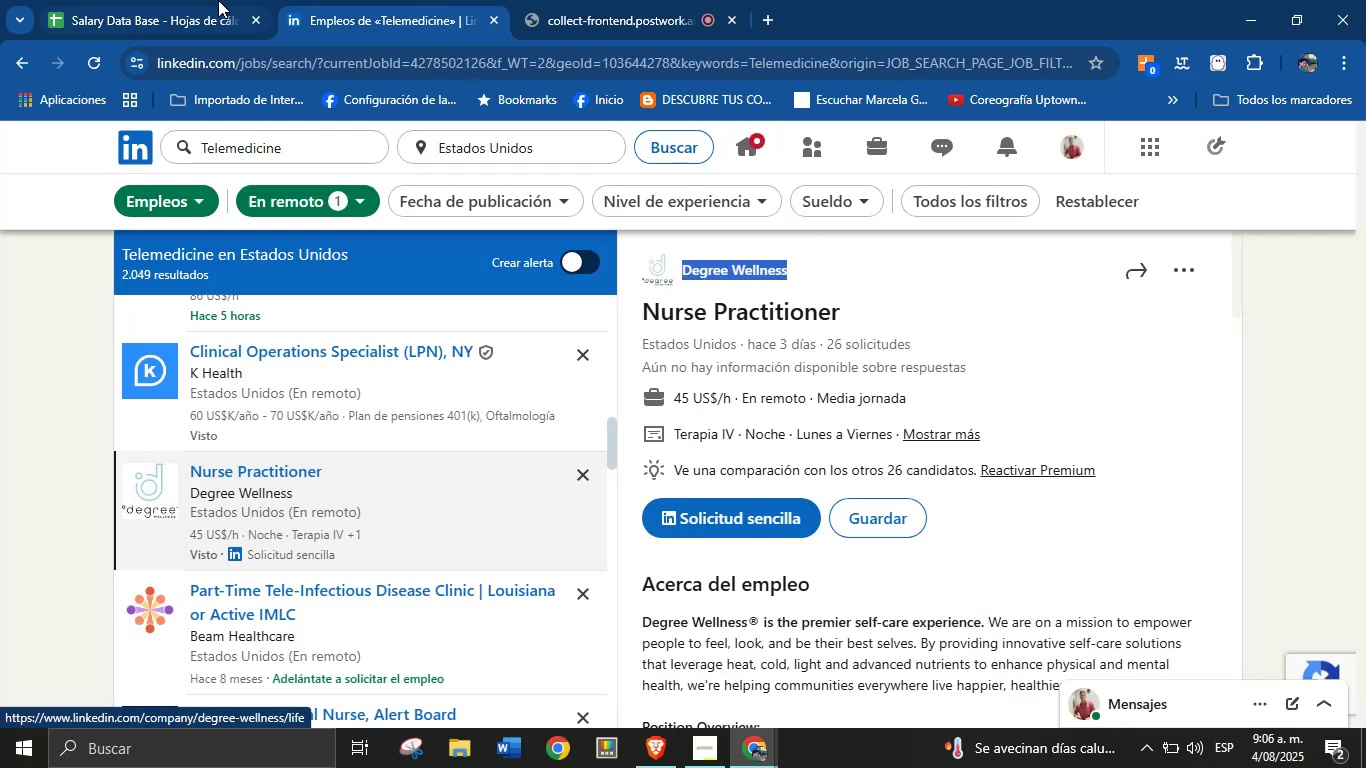 
hold_key(key=ControlLeft, duration=0.49)
 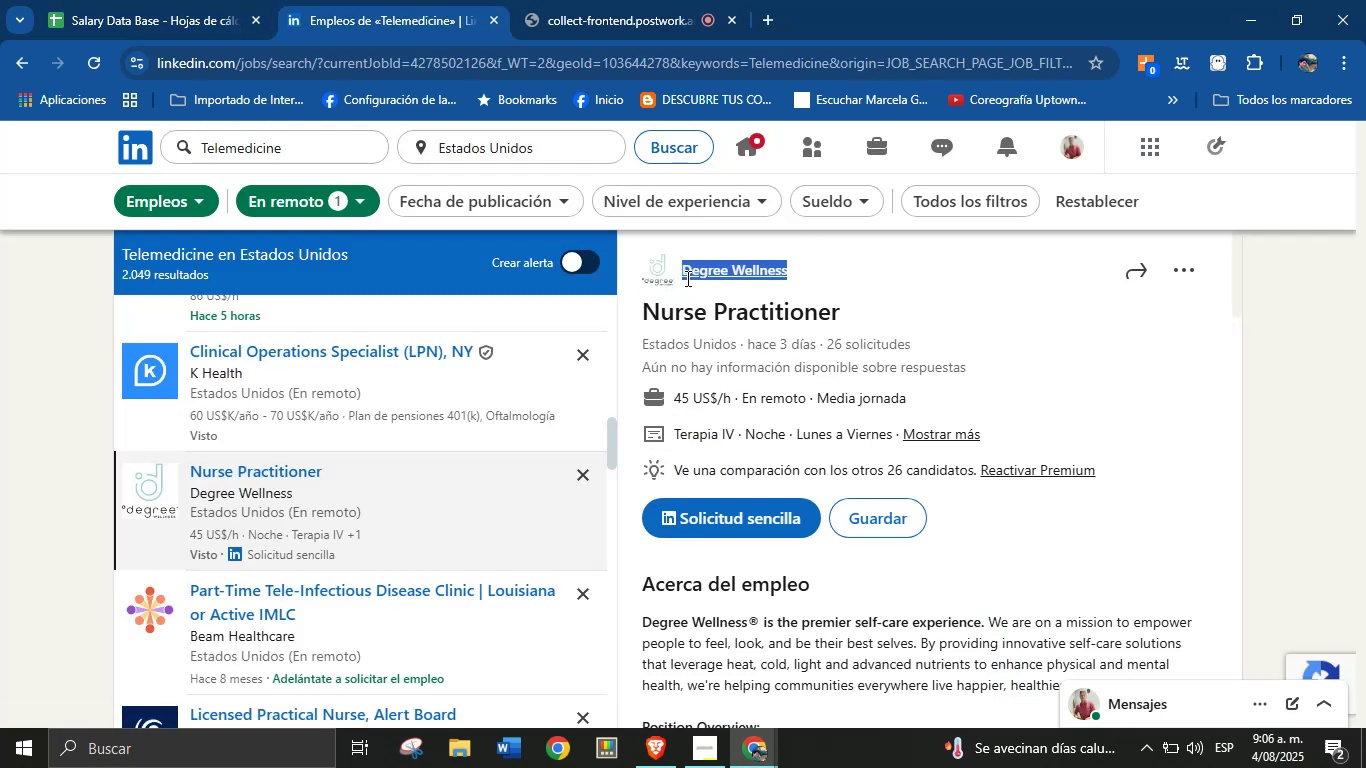 
hold_key(key=ControlLeft, duration=0.69)
 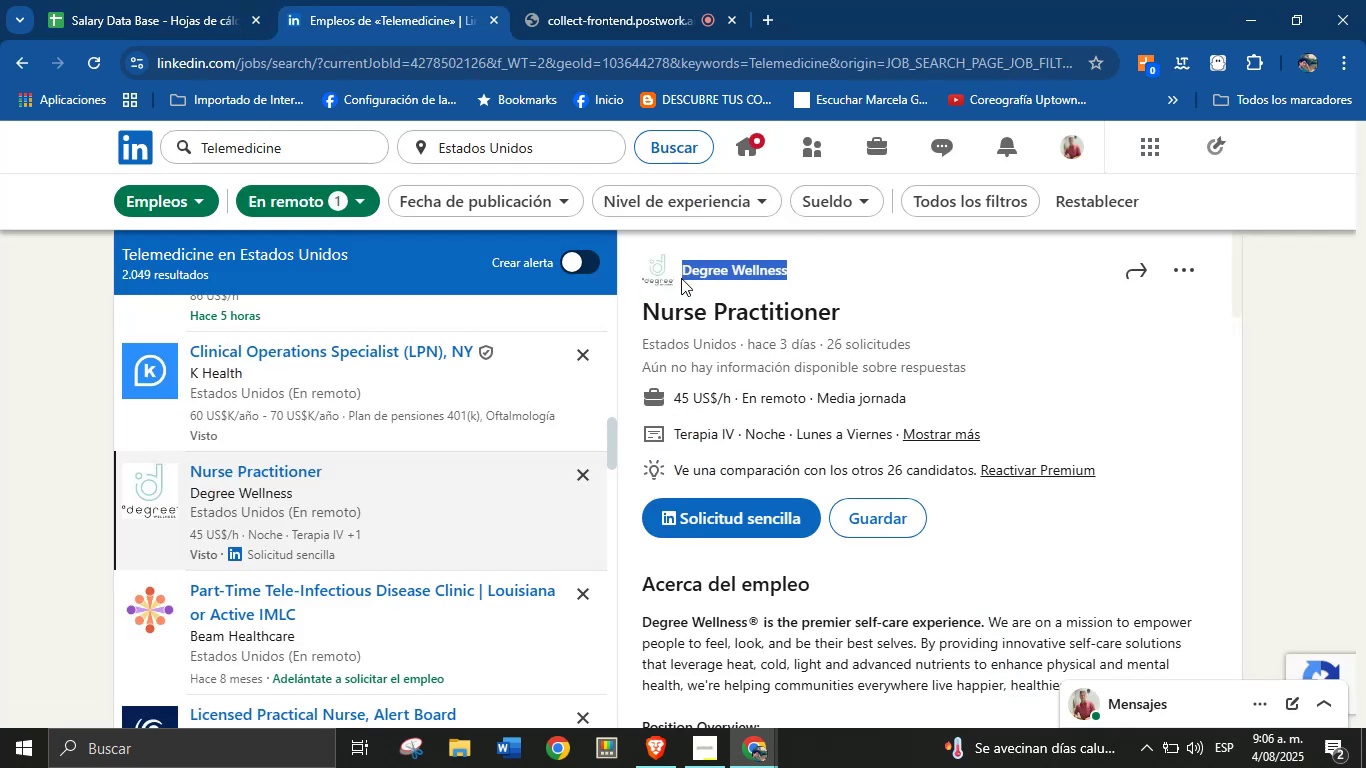 
key(Control+C)
 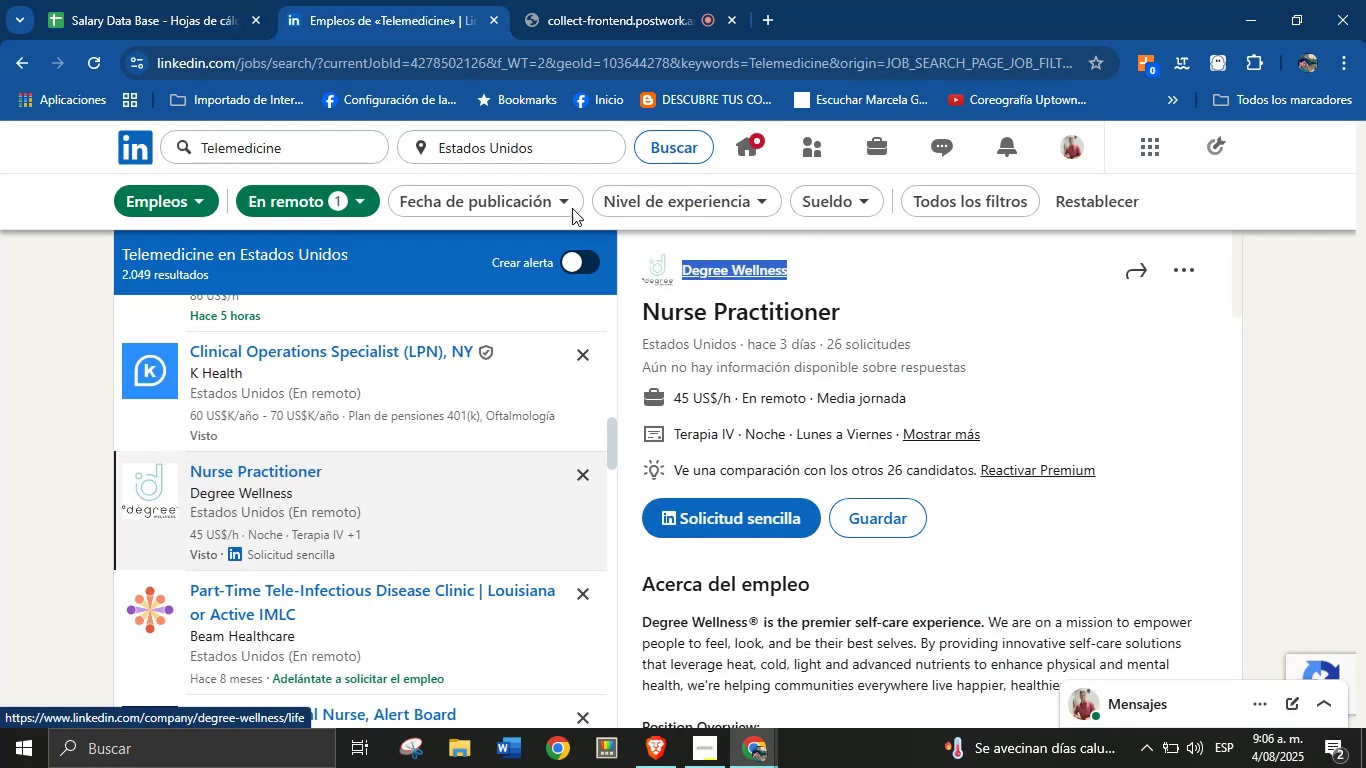 
left_click_drag(start_coordinate=[197, 0], to_coordinate=[183, 0])
 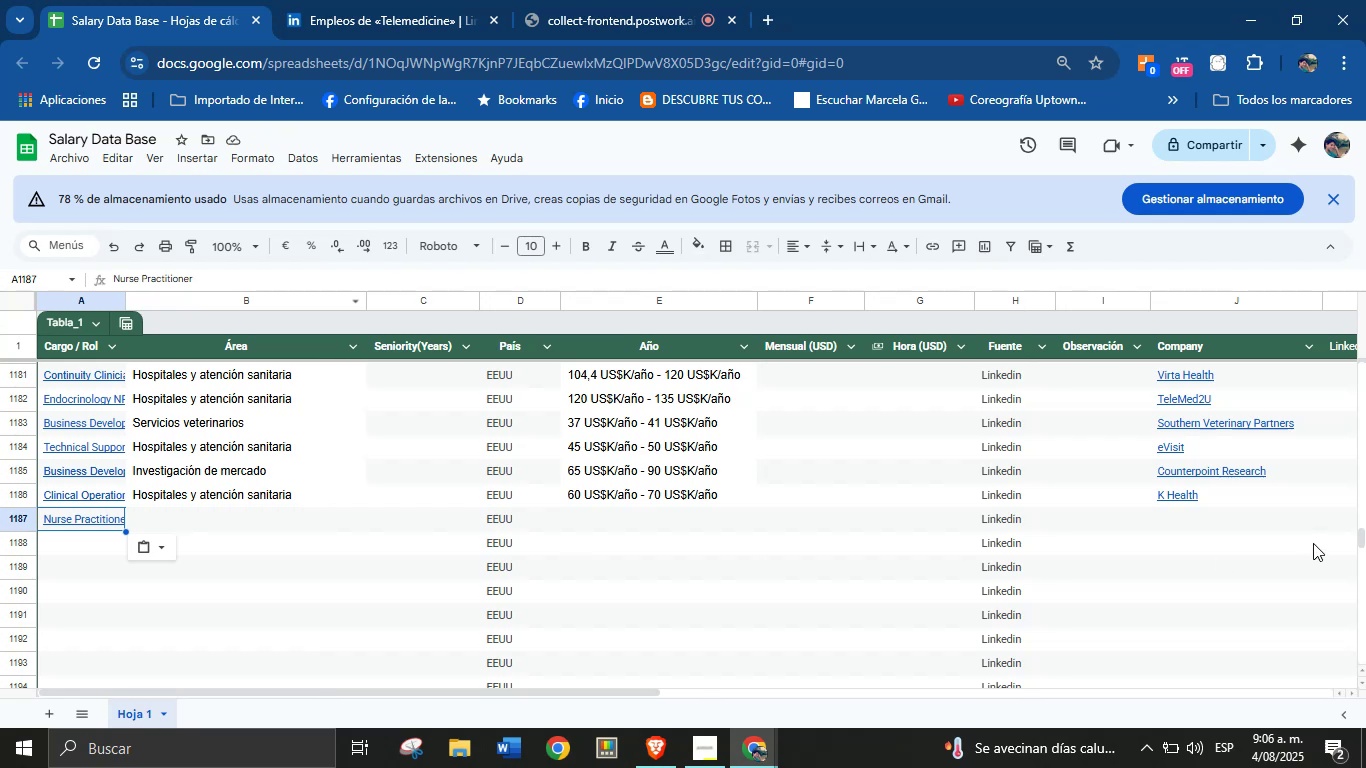 
key(Control+V)
 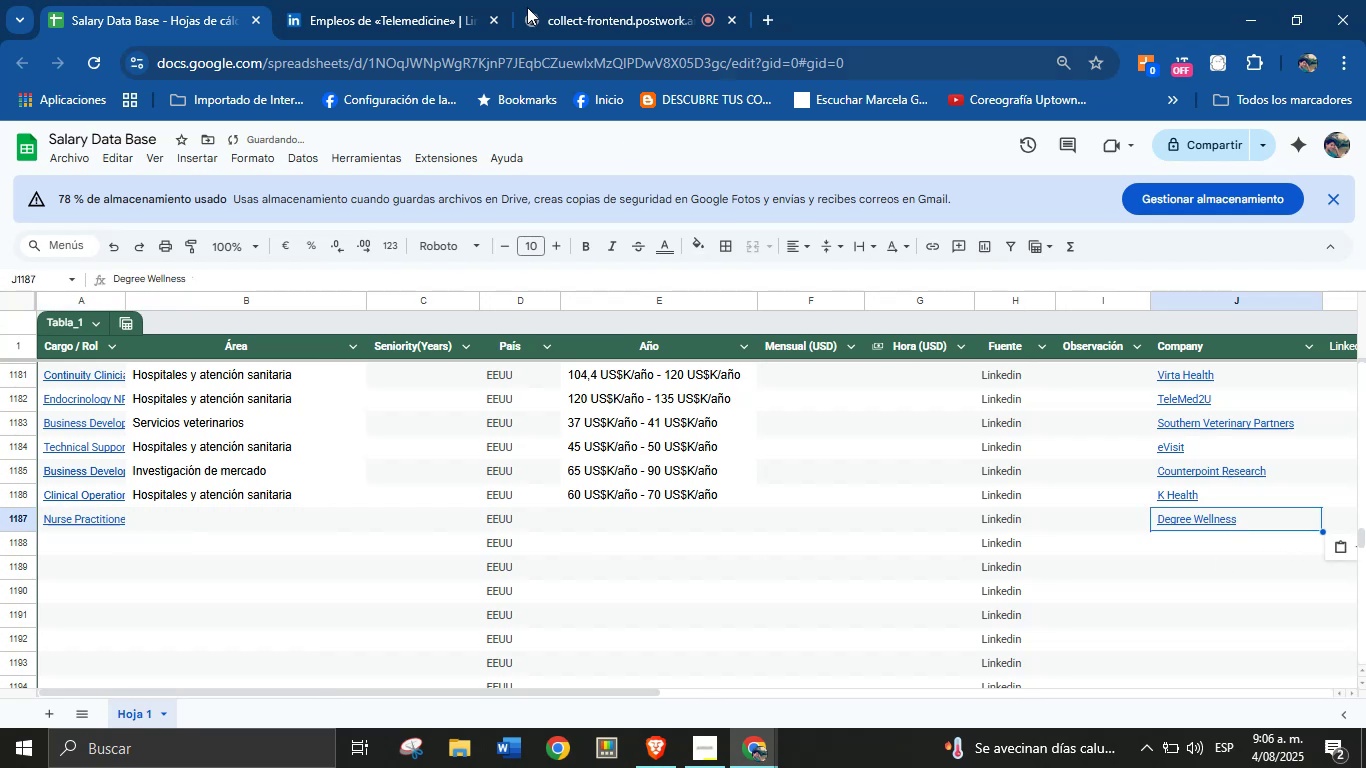 
left_click([384, 0])
 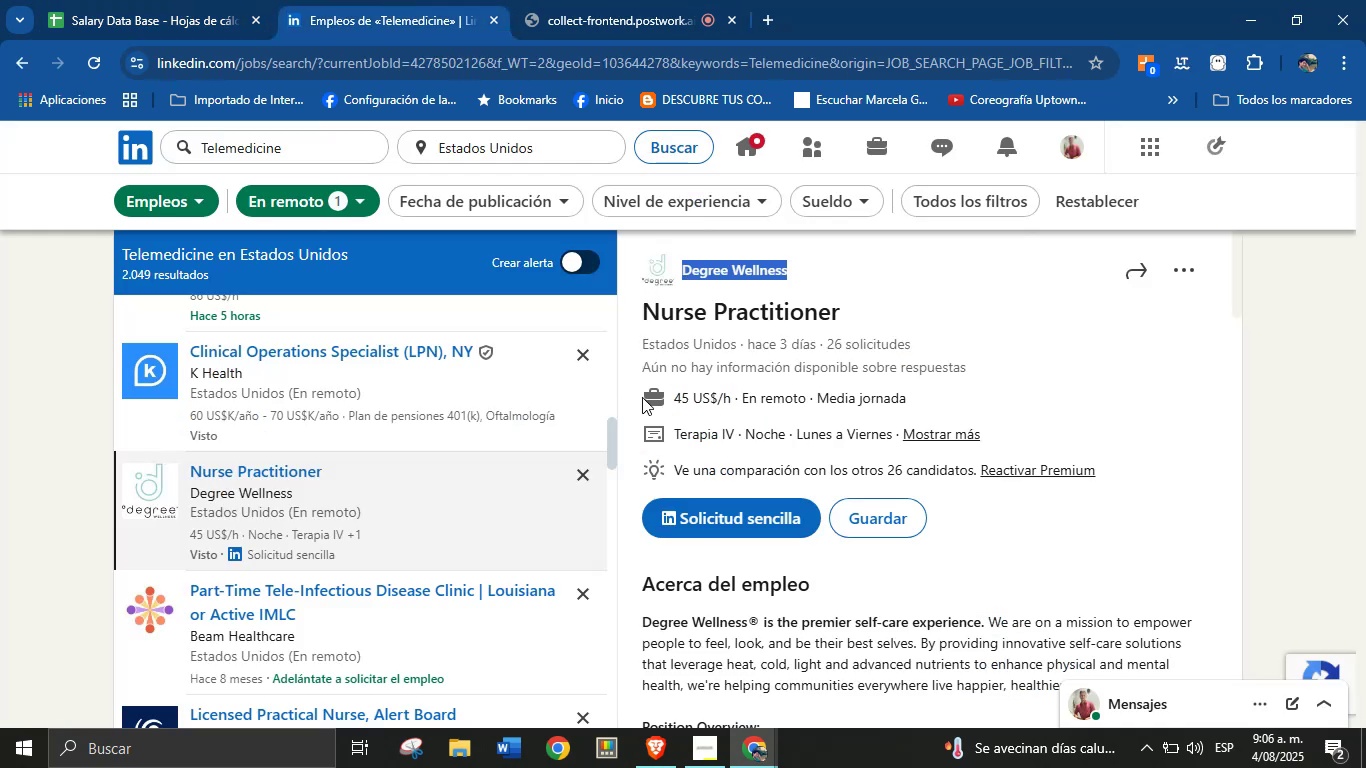 
left_click_drag(start_coordinate=[664, 394], to_coordinate=[737, 396])
 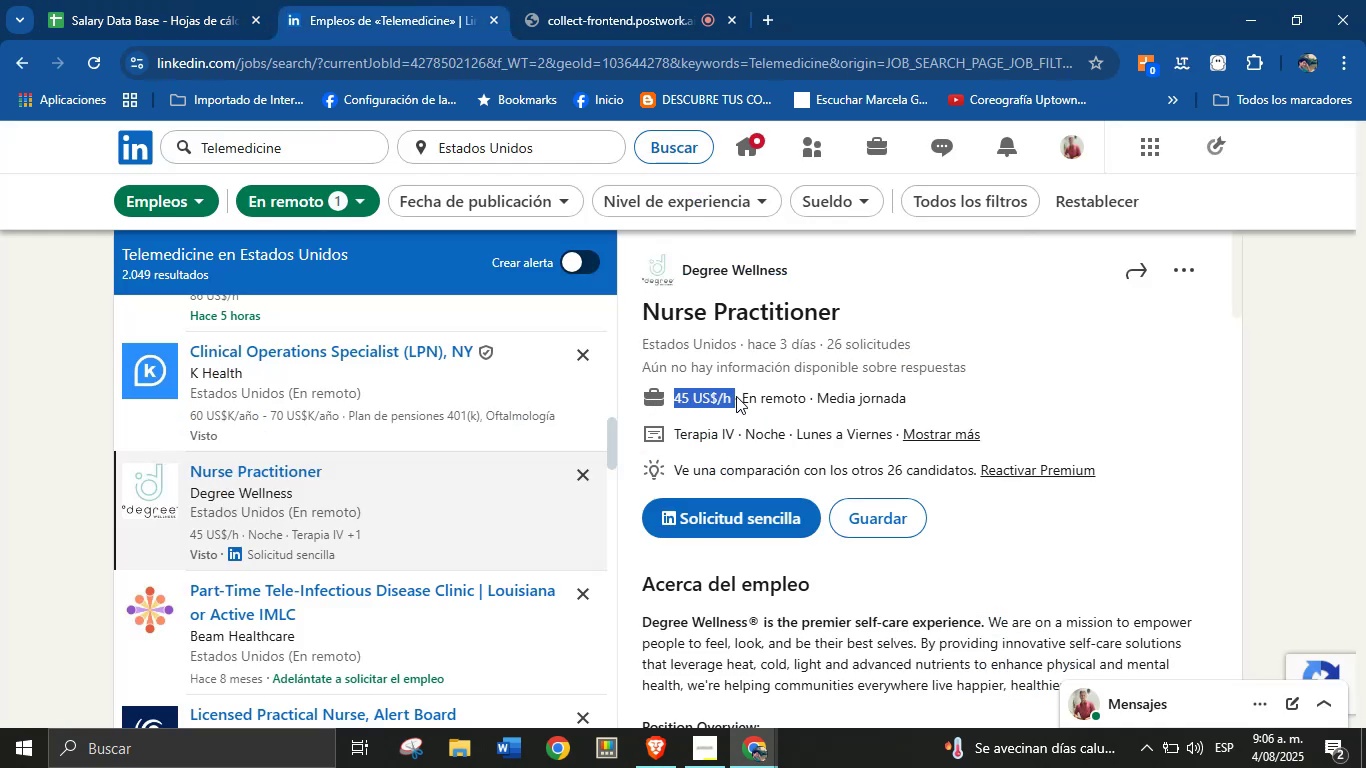 
key(Control+C)
 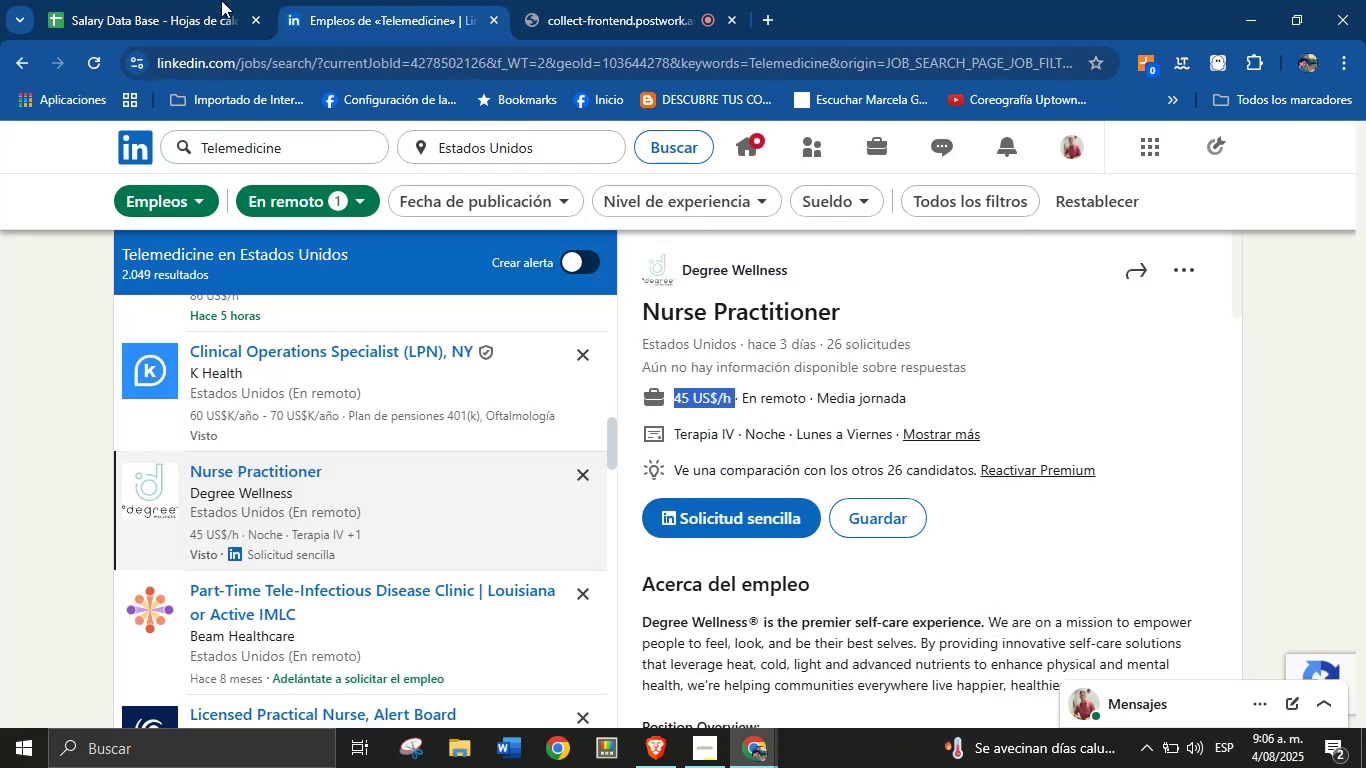 
left_click([161, 0])
 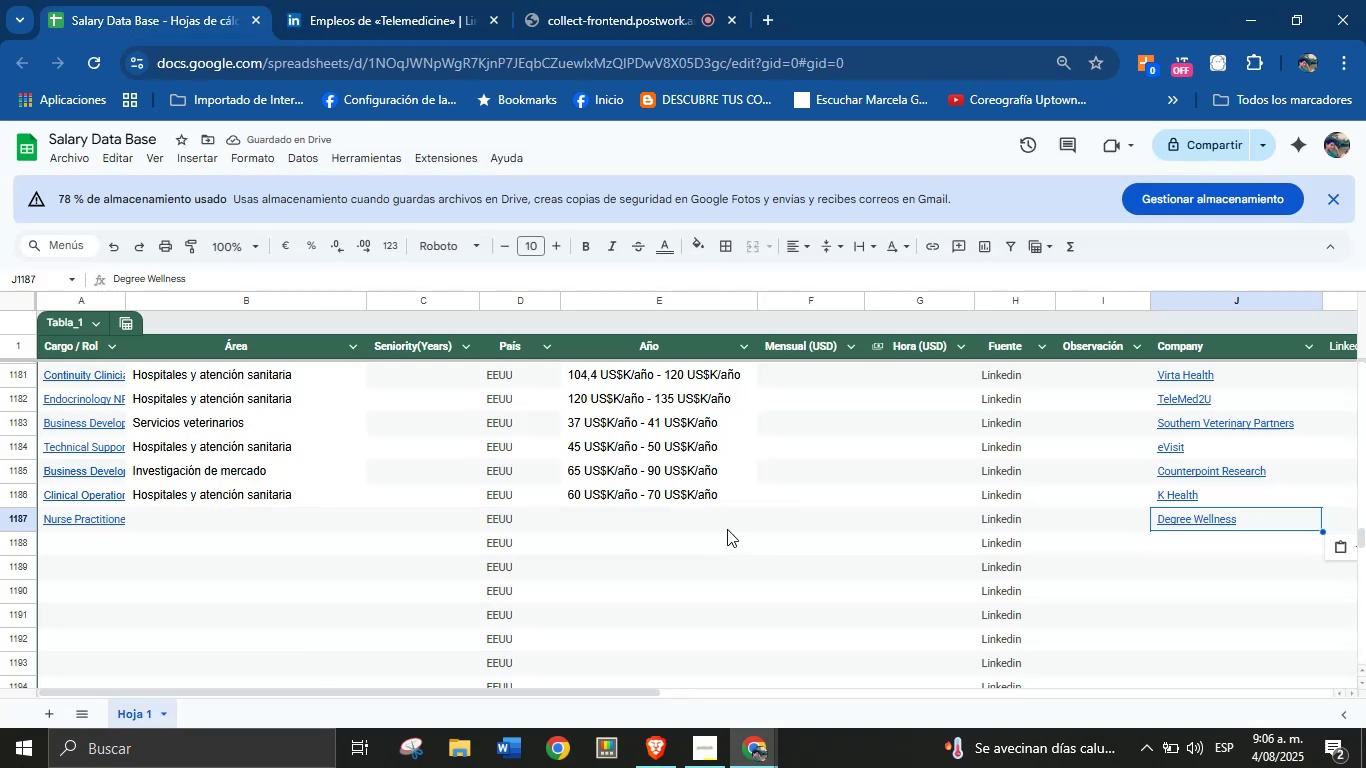 
left_click([924, 525])
 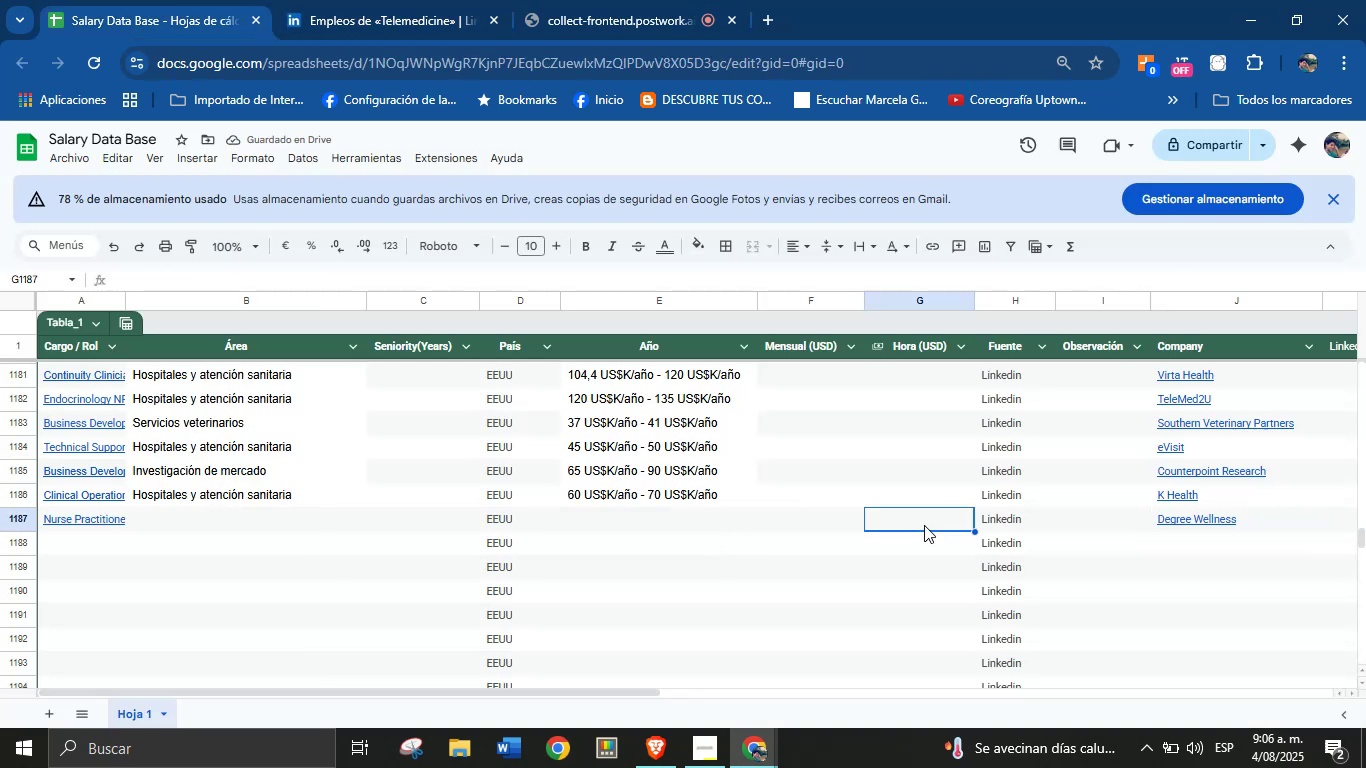 
key(Control+V)
 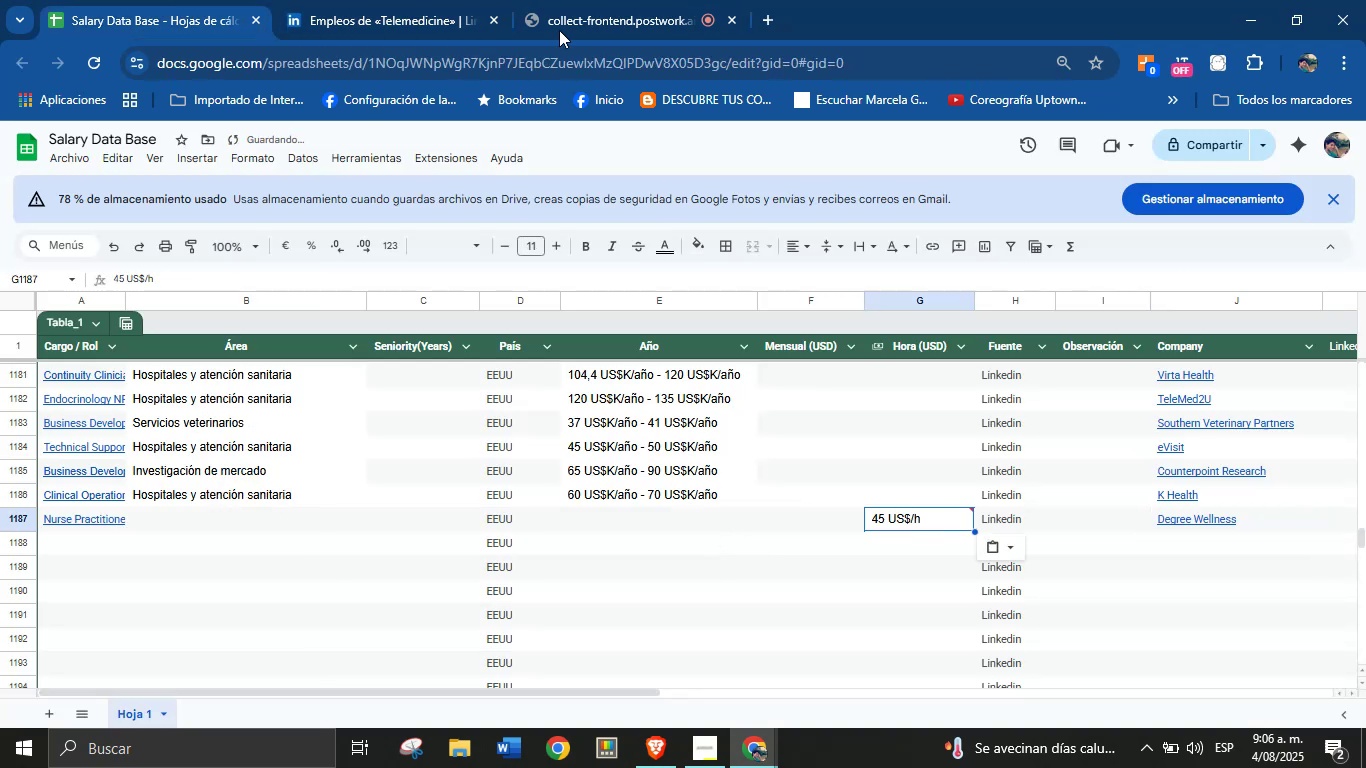 
left_click([430, 0])
 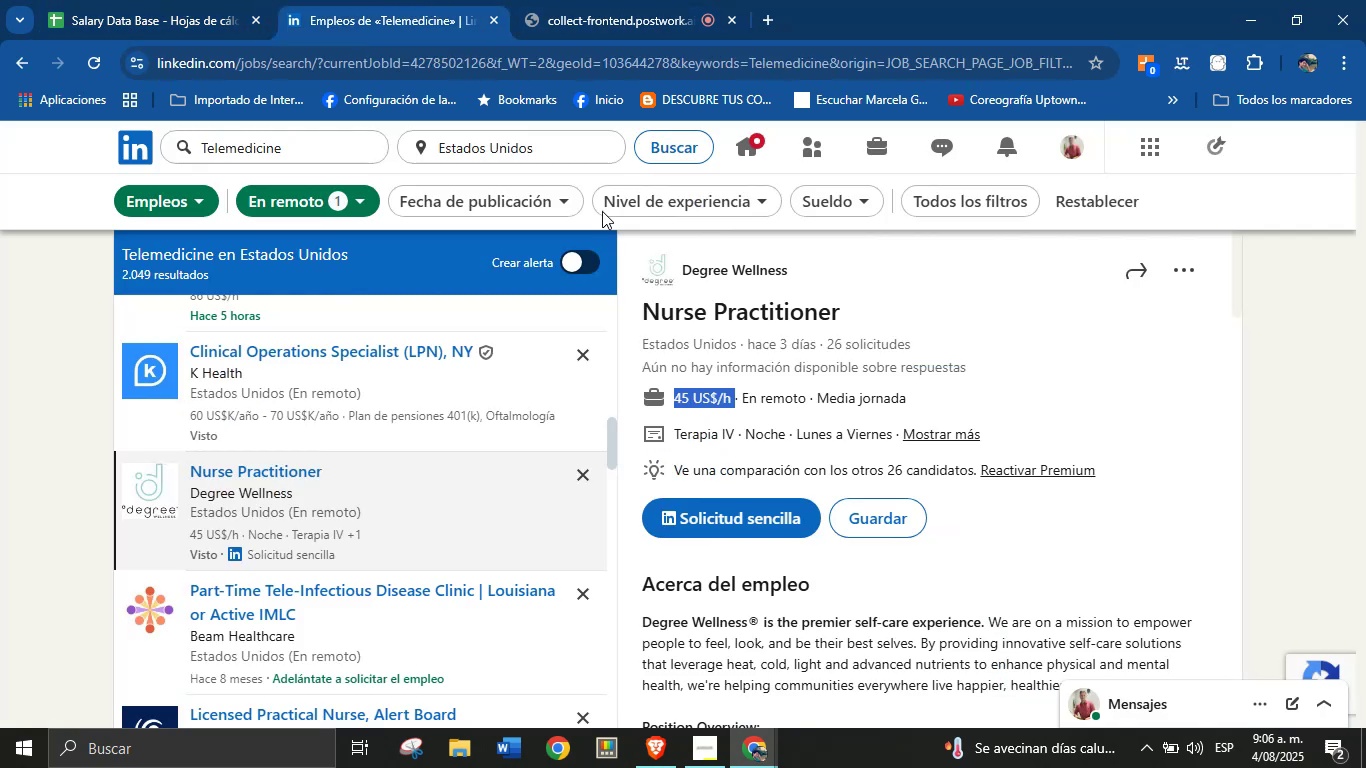 
scroll: coordinate [761, 445], scroll_direction: down, amount: 23.0
 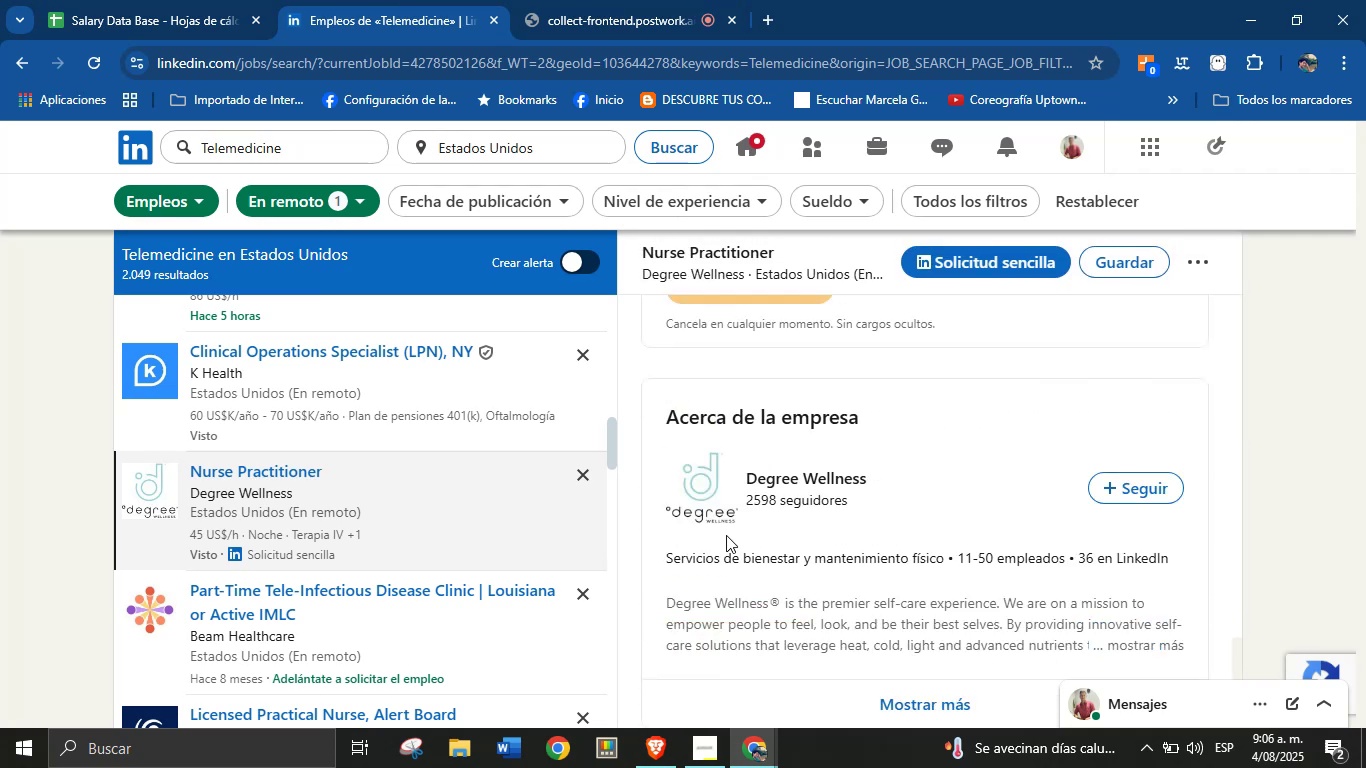 
left_click_drag(start_coordinate=[657, 544], to_coordinate=[944, 558])
 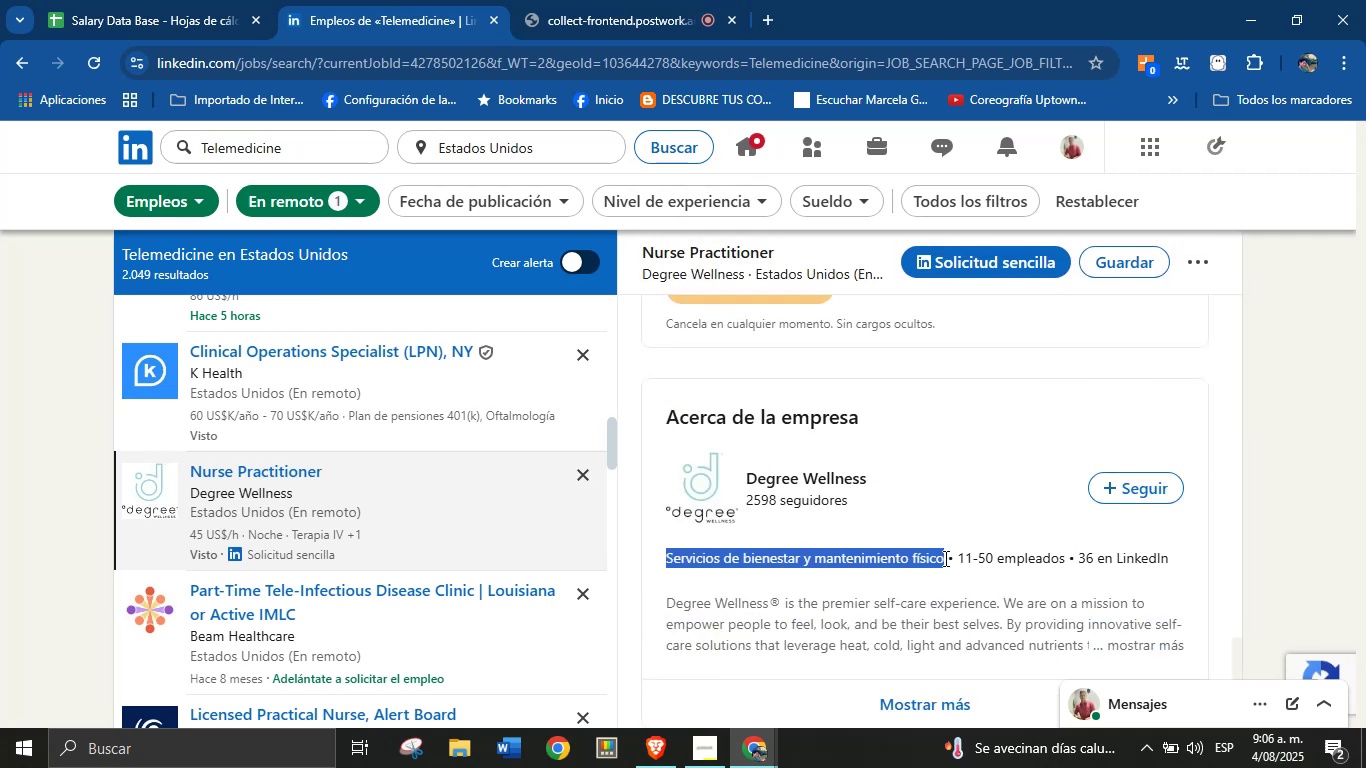 
key(Control+C)
 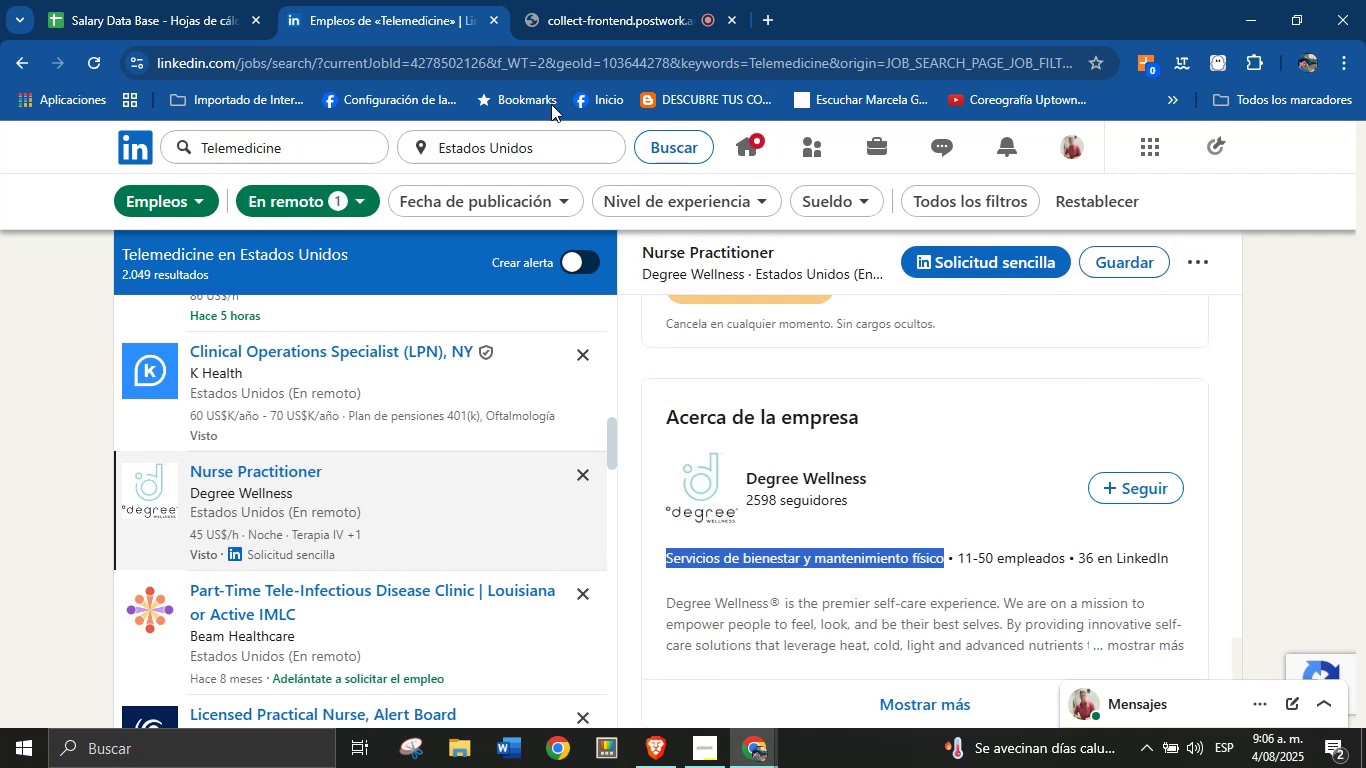 
left_click_drag(start_coordinate=[199, 0], to_coordinate=[208, 0])
 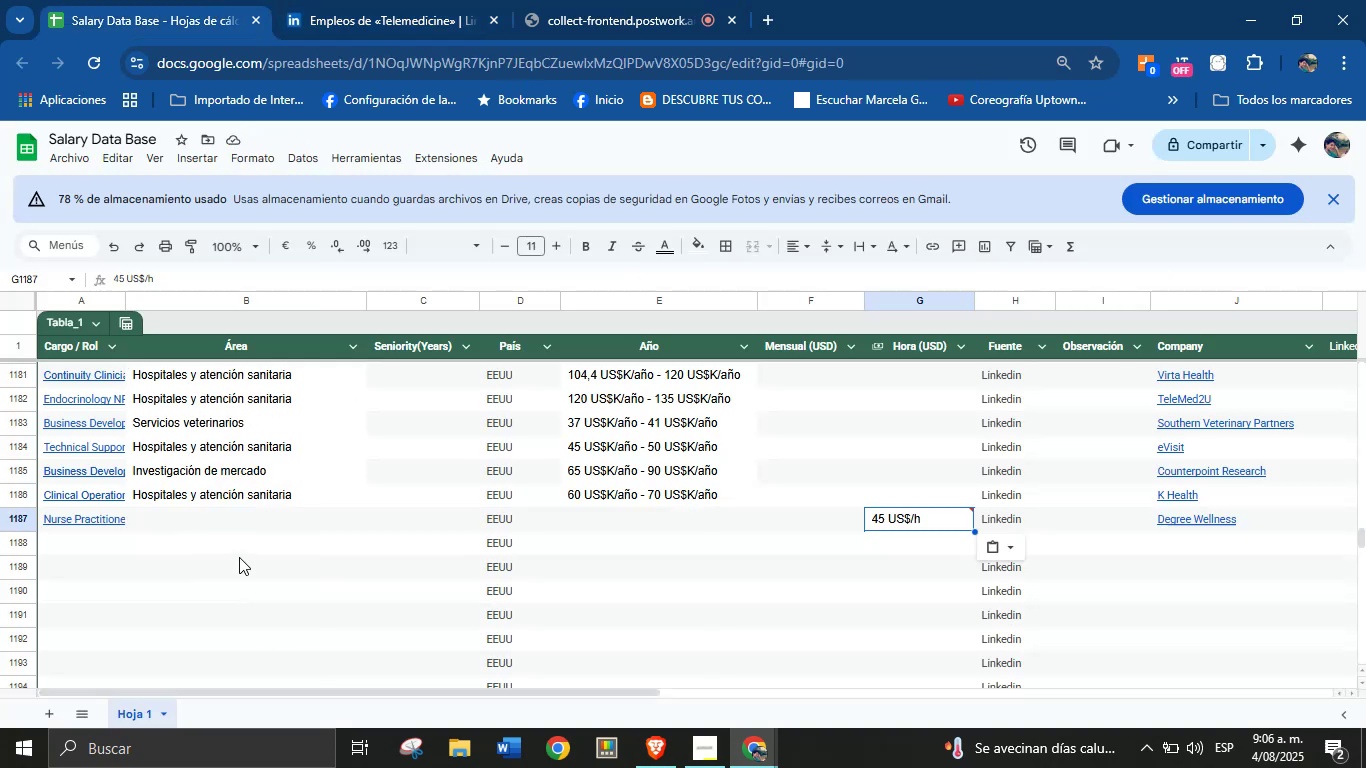 
left_click([240, 531])
 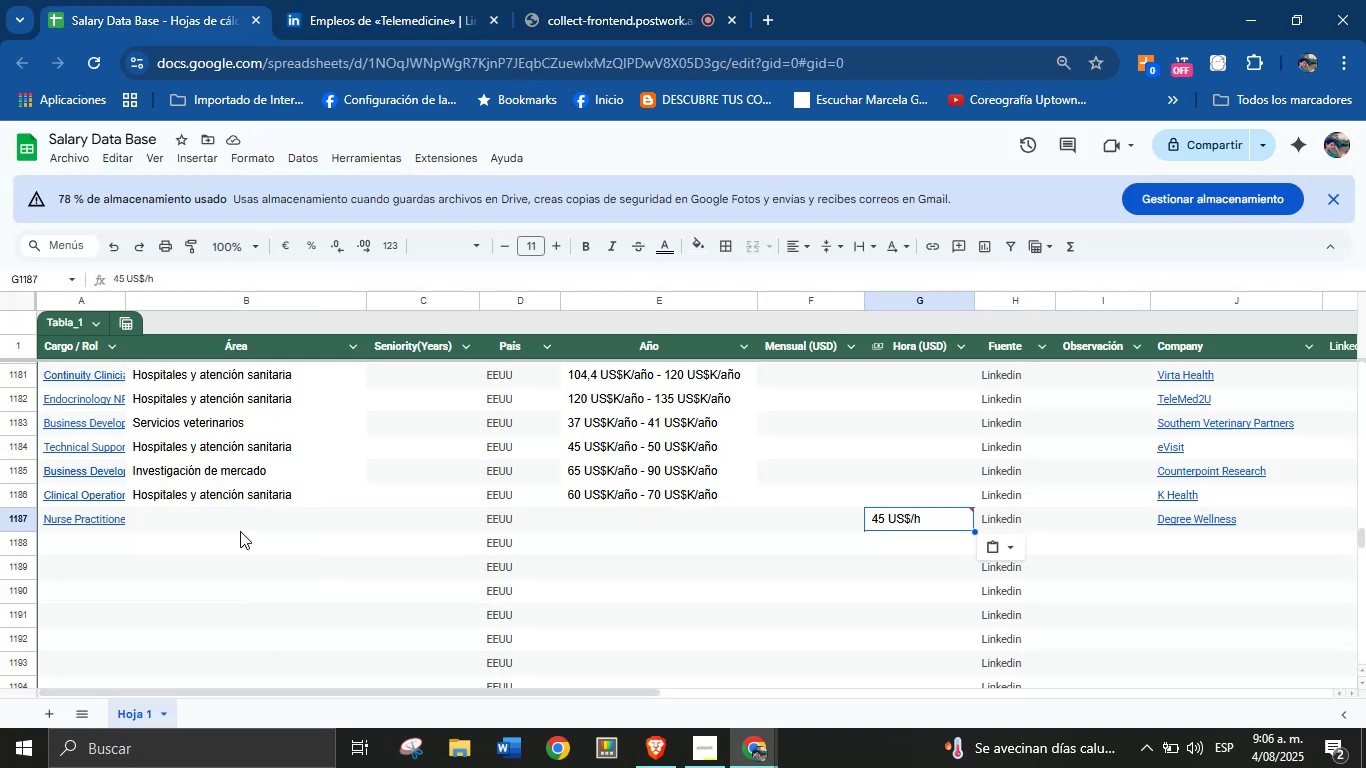 
key(Control+V)
 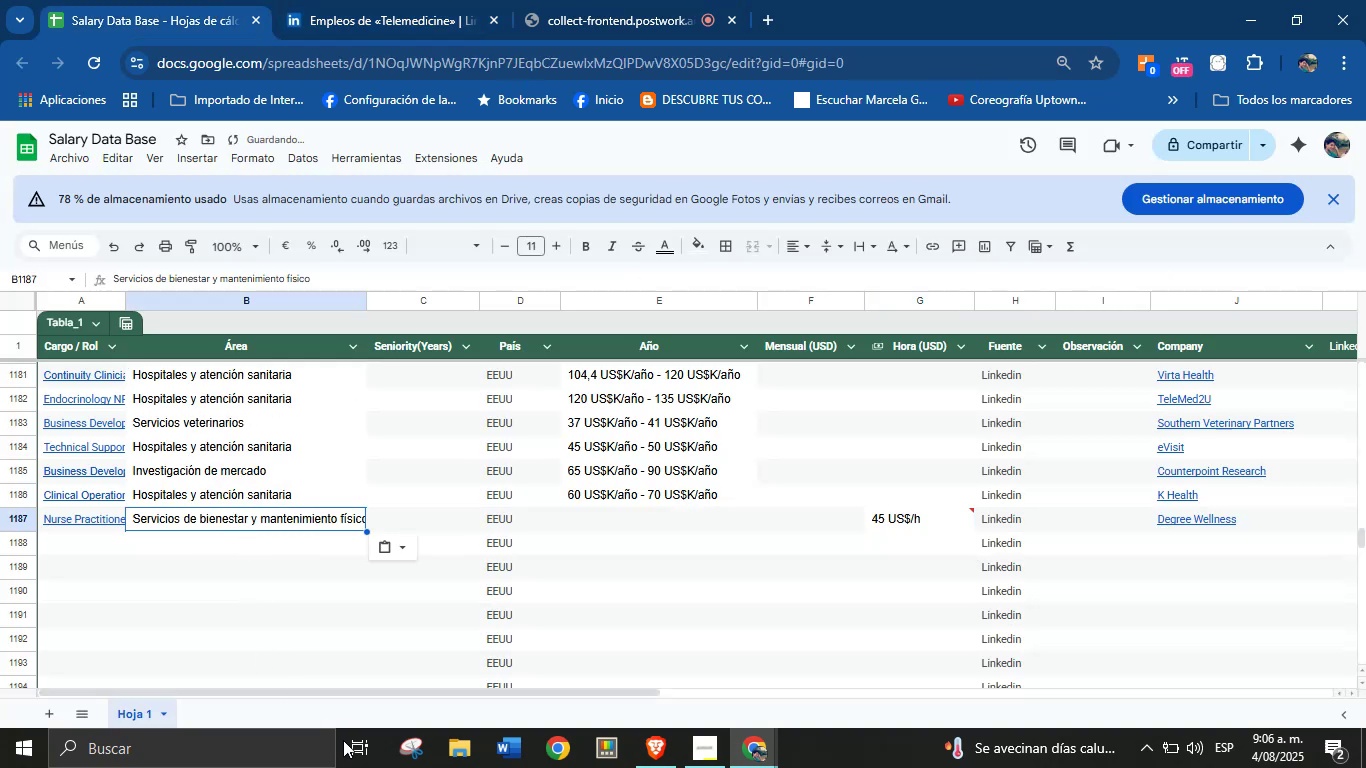 
left_click([450, 0])
 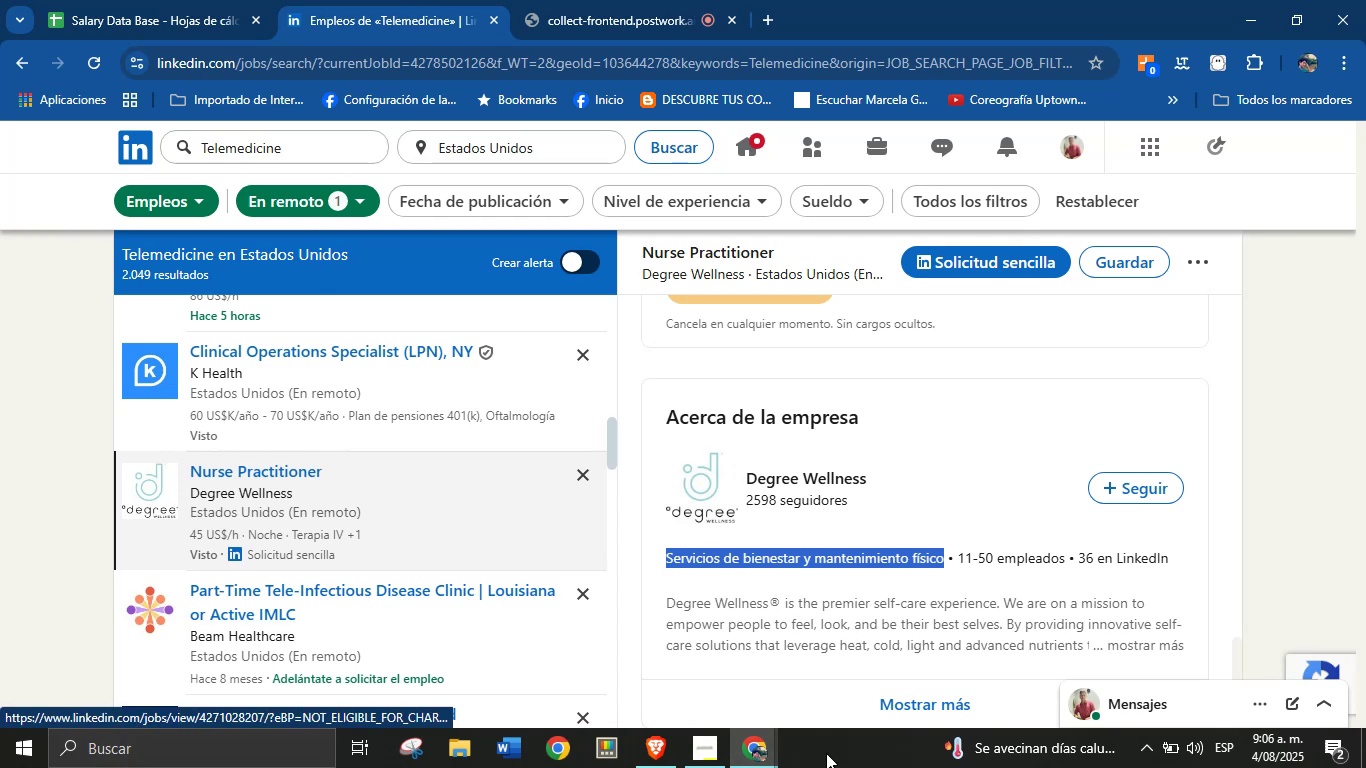 
scroll: coordinate [401, 534], scroll_direction: down, amount: 6.0
 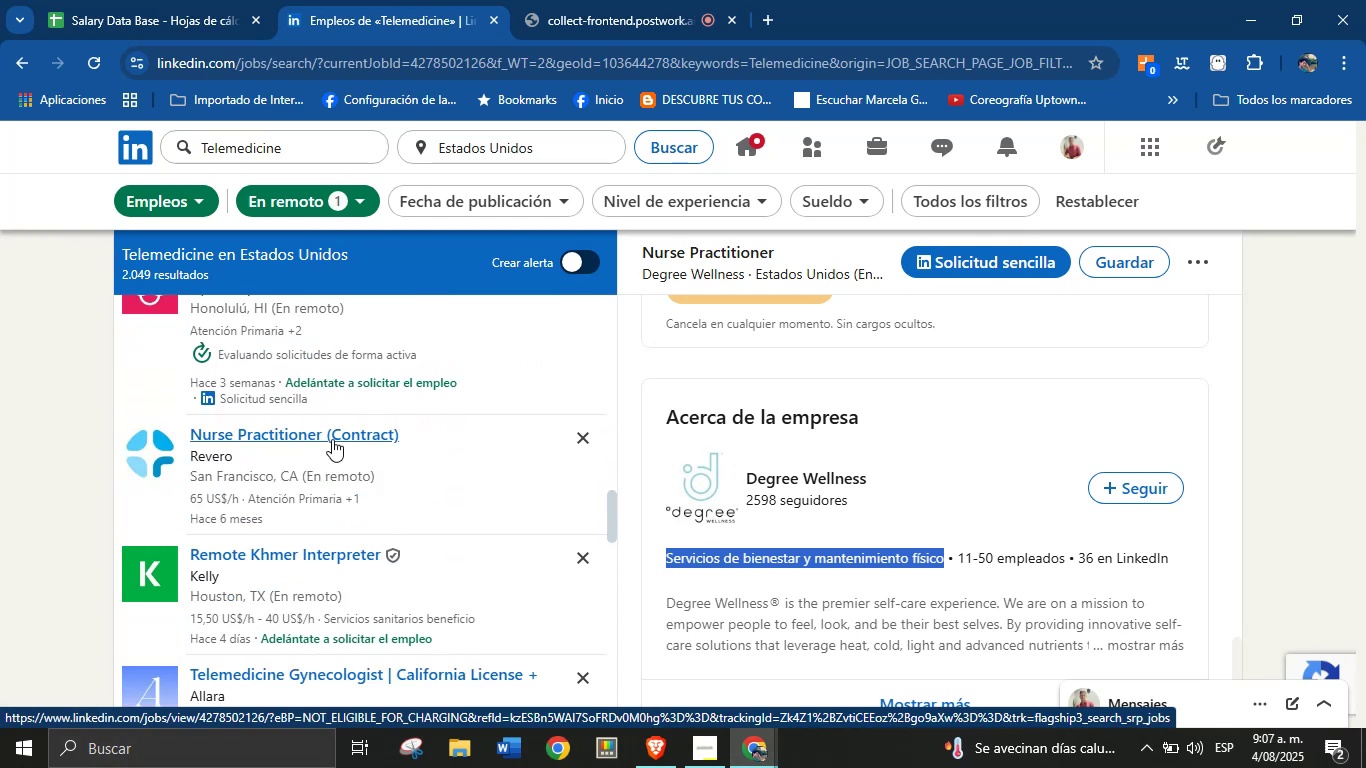 
left_click([327, 429])
 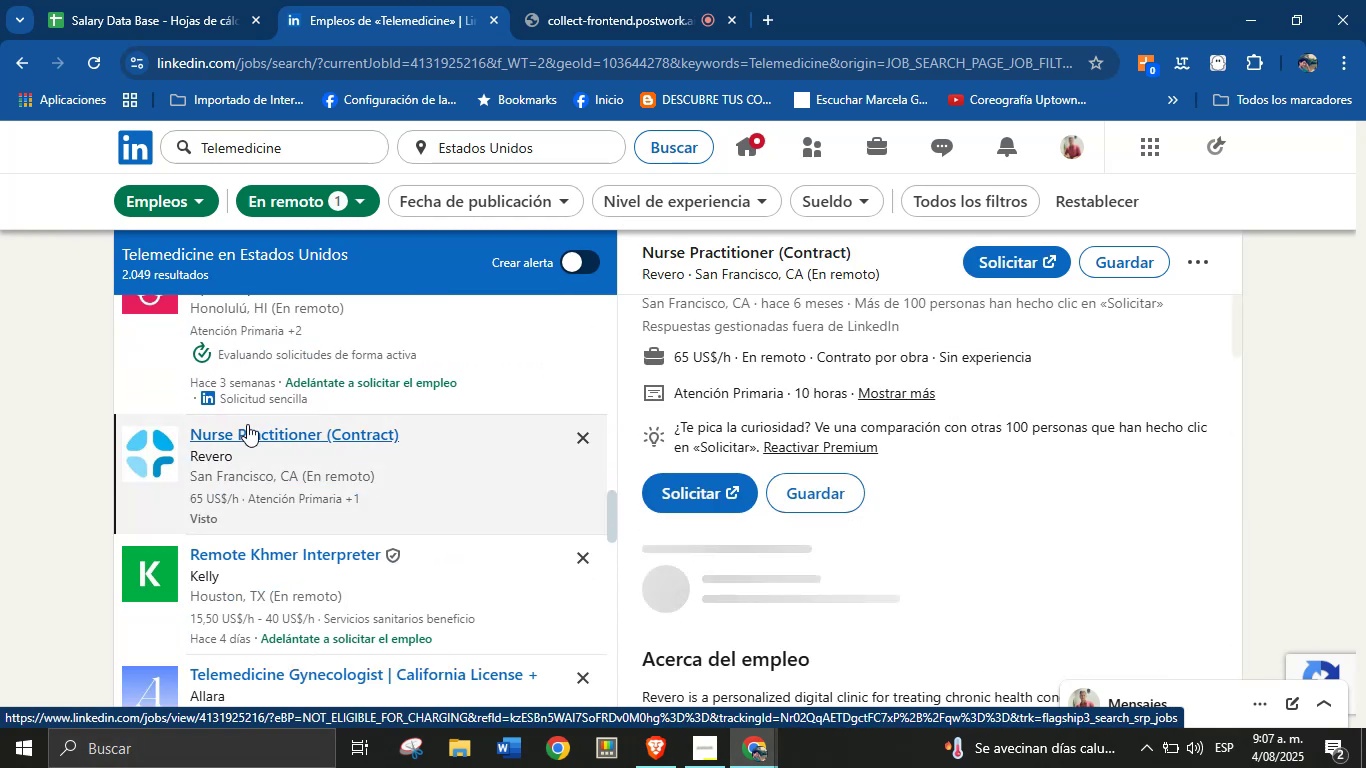 
scroll: coordinate [767, 311], scroll_direction: up, amount: 8.0
 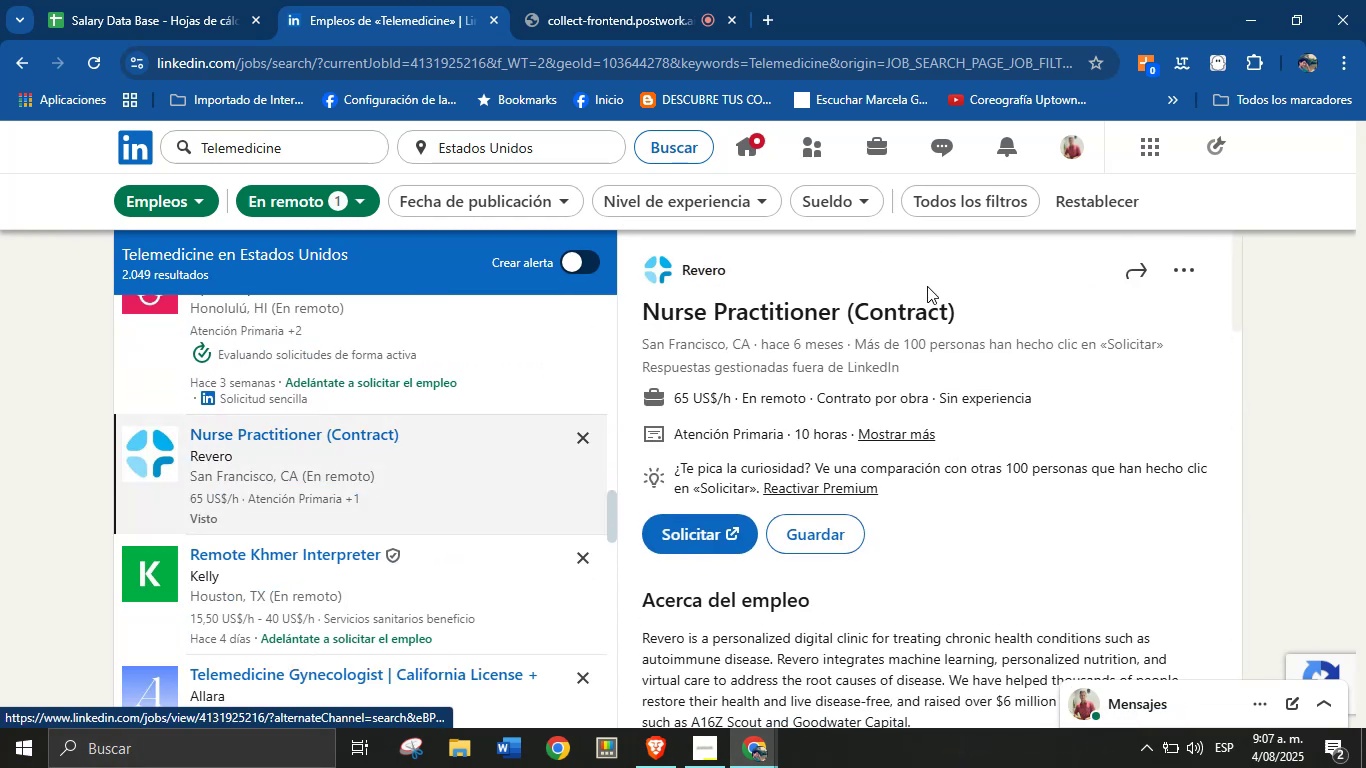 
left_click_drag(start_coordinate=[997, 313], to_coordinate=[649, 317])
 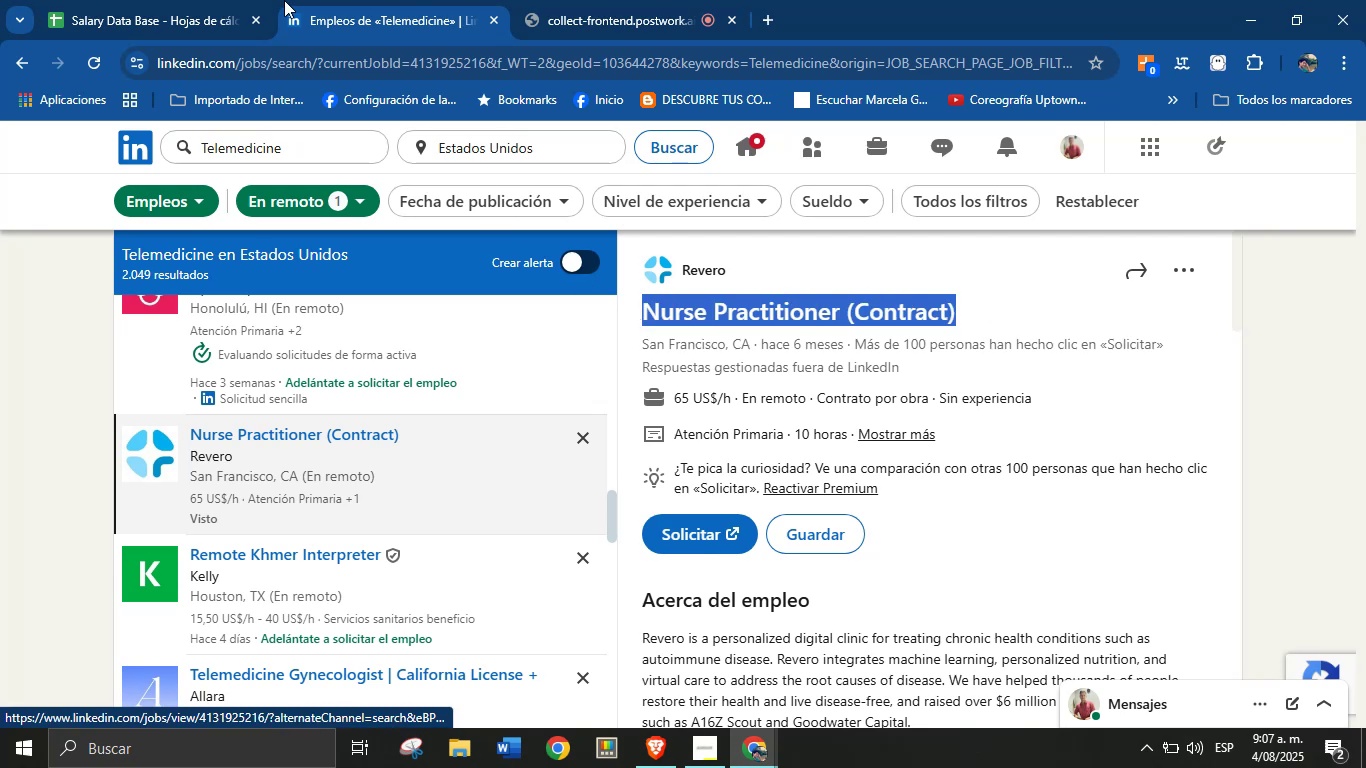 
hold_key(key=ControlLeft, duration=0.61)
 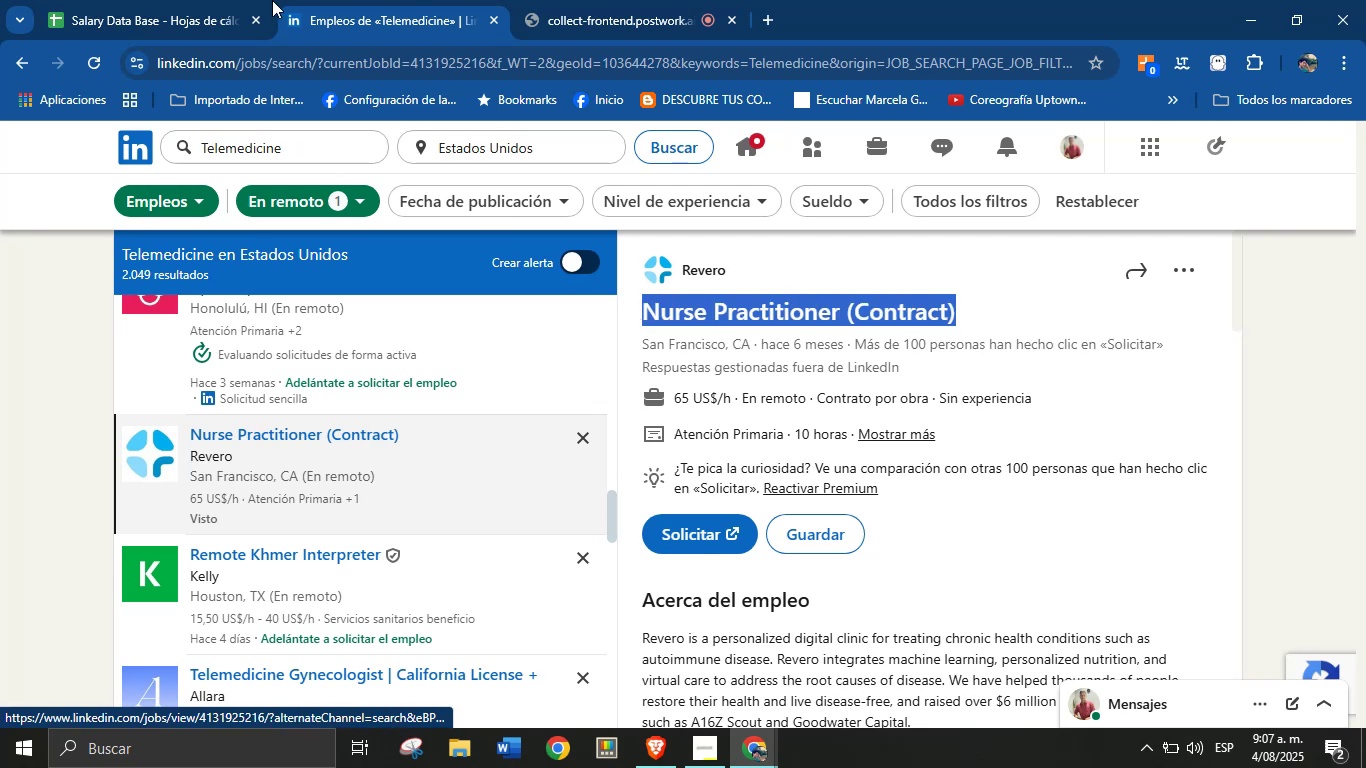 
hold_key(key=C, duration=5.15)
 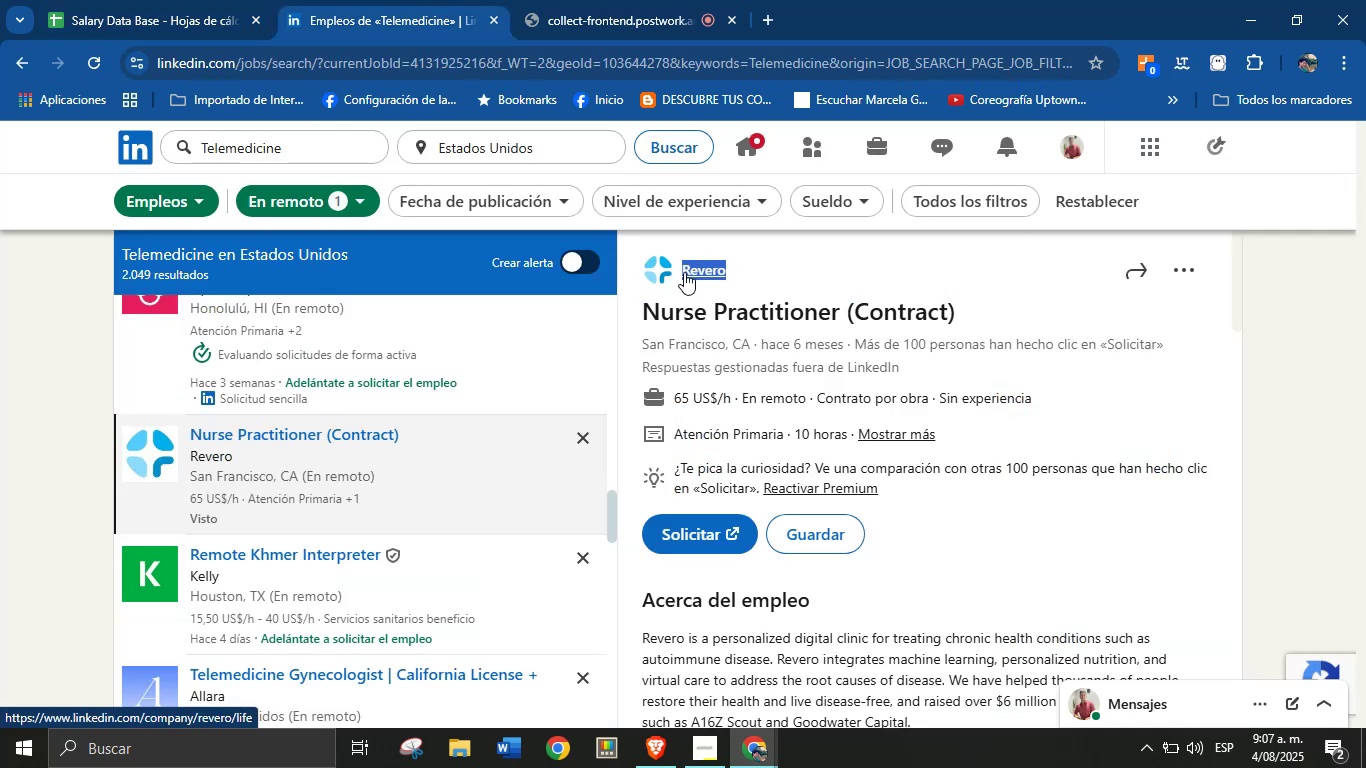 
left_click([269, 0])
 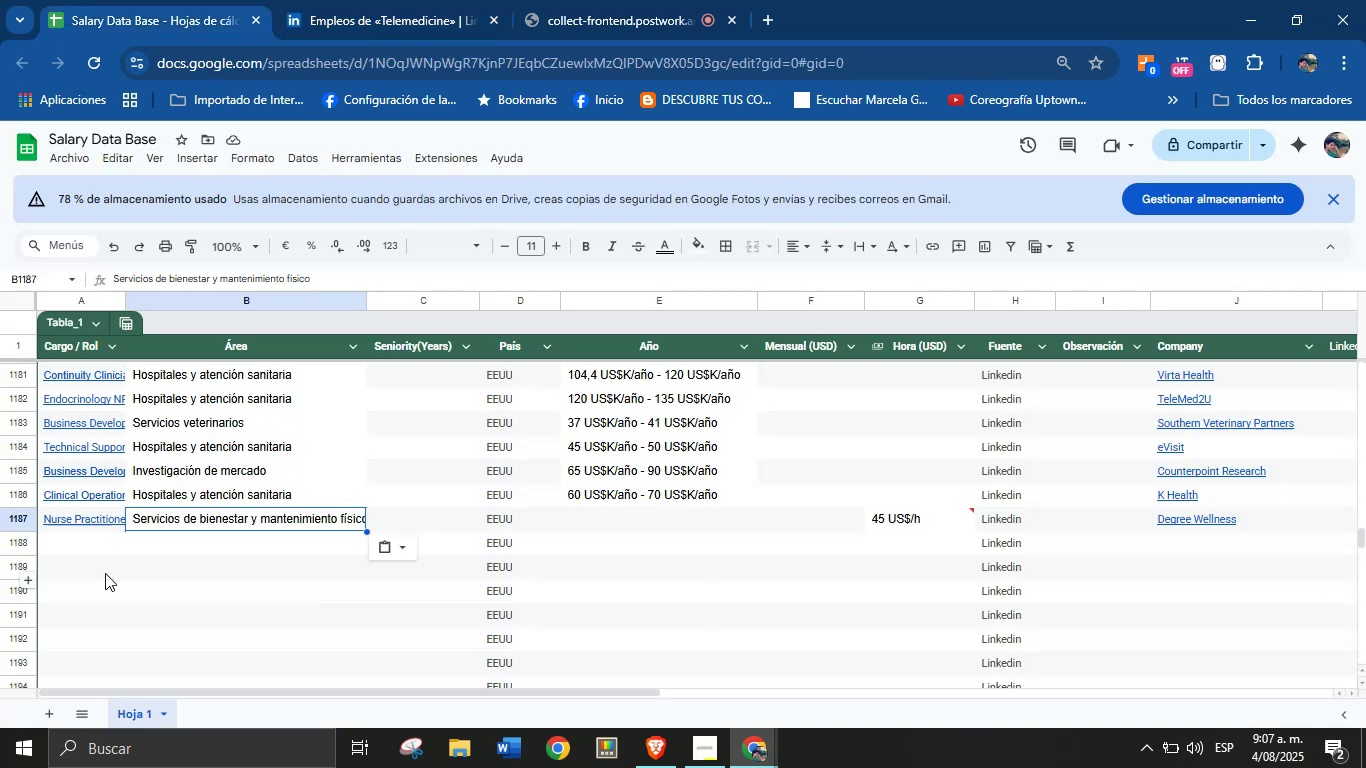 
left_click([100, 552])
 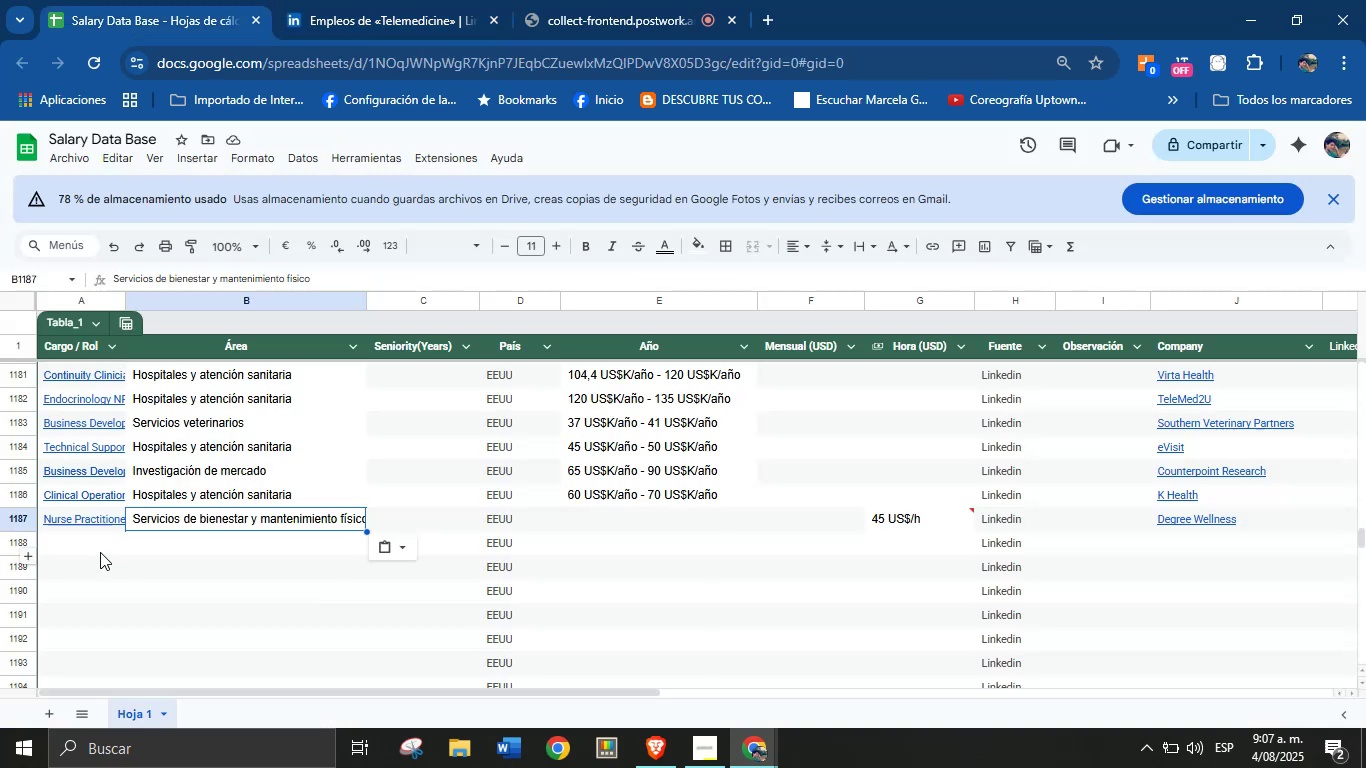 
key(Control+V)
 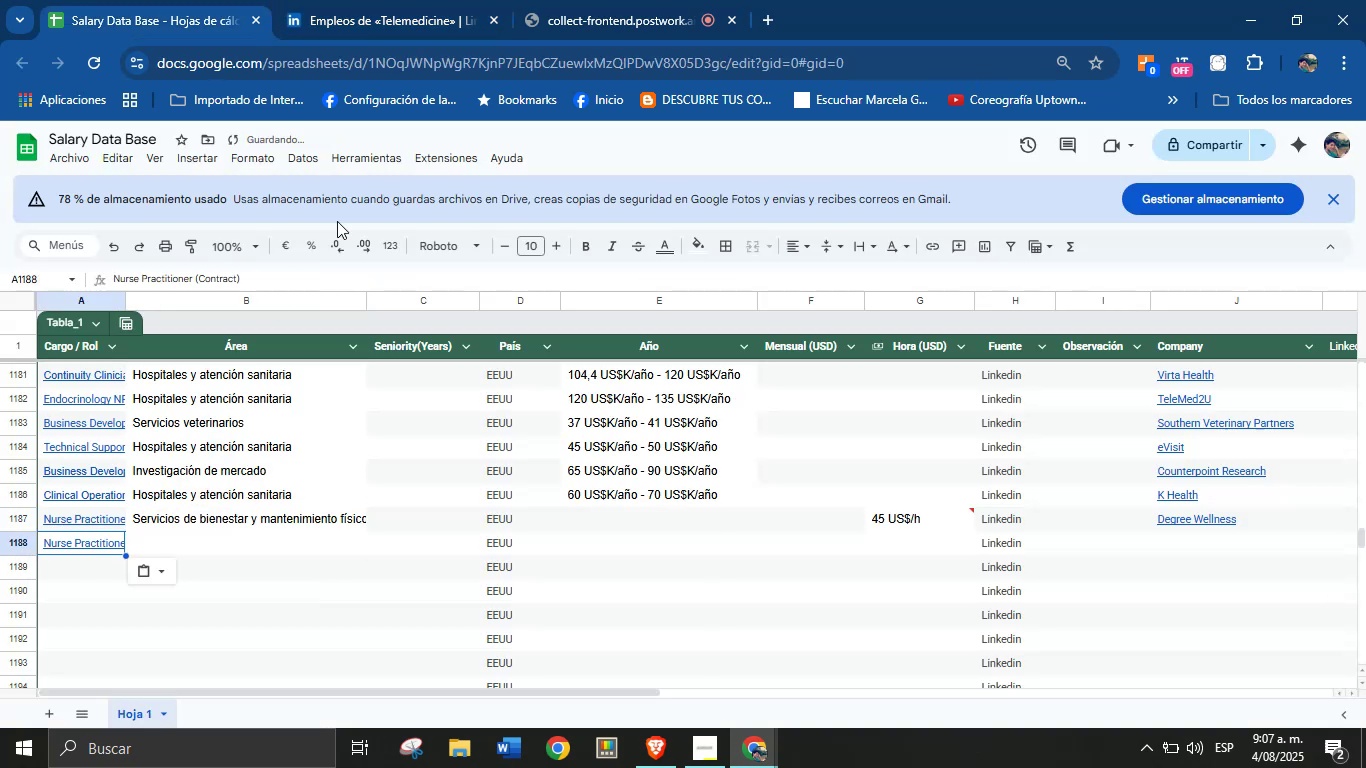 
left_click([442, 0])
 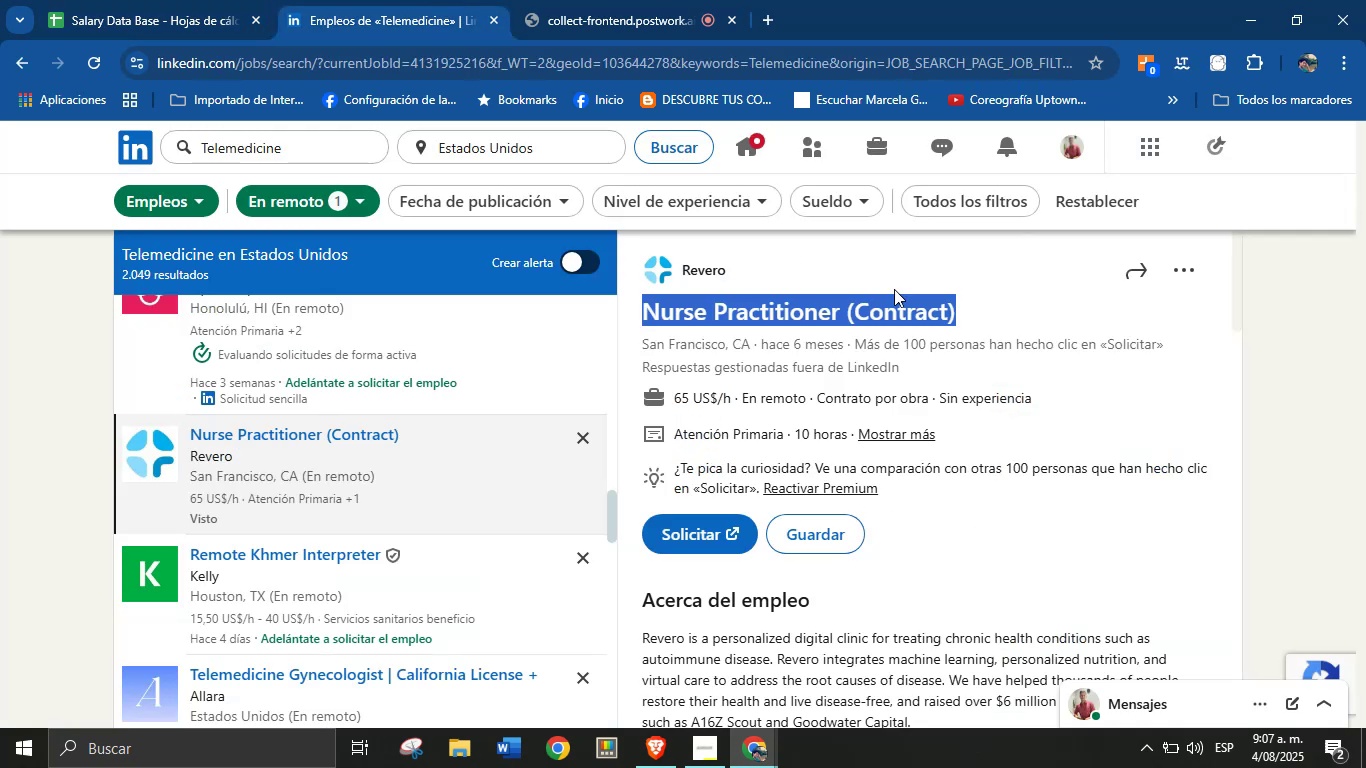 
left_click([766, 265])
 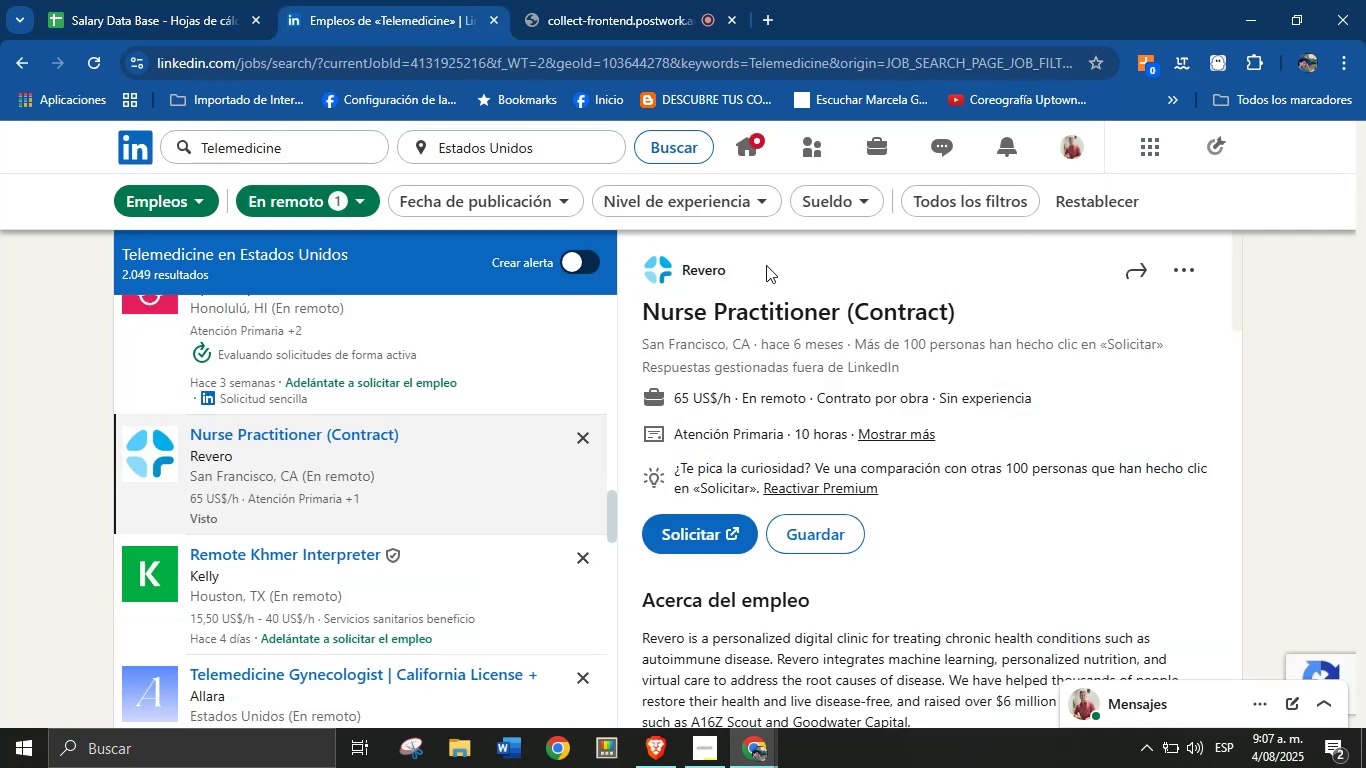 
left_click_drag(start_coordinate=[754, 267], to_coordinate=[684, 272])
 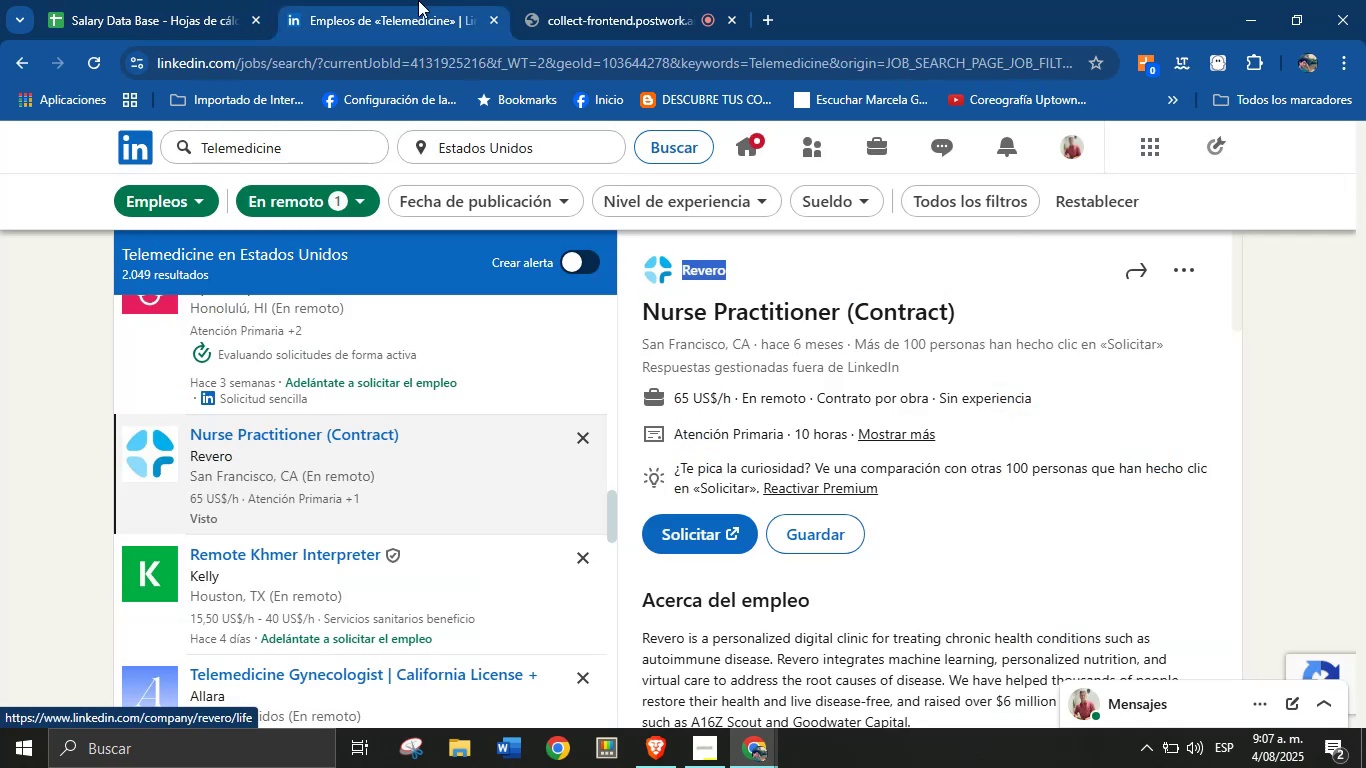 
hold_key(key=ControlLeft, duration=0.67)
 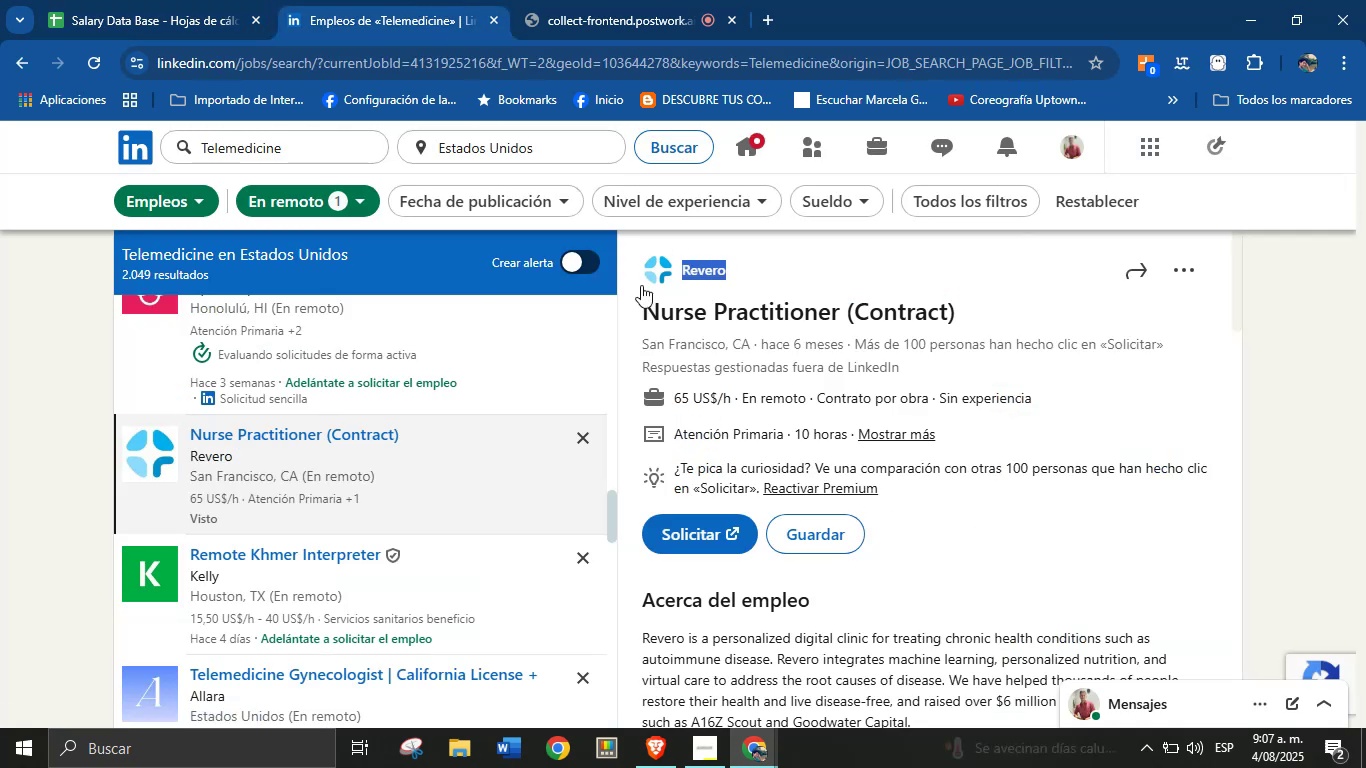 
left_click([40, 0])
 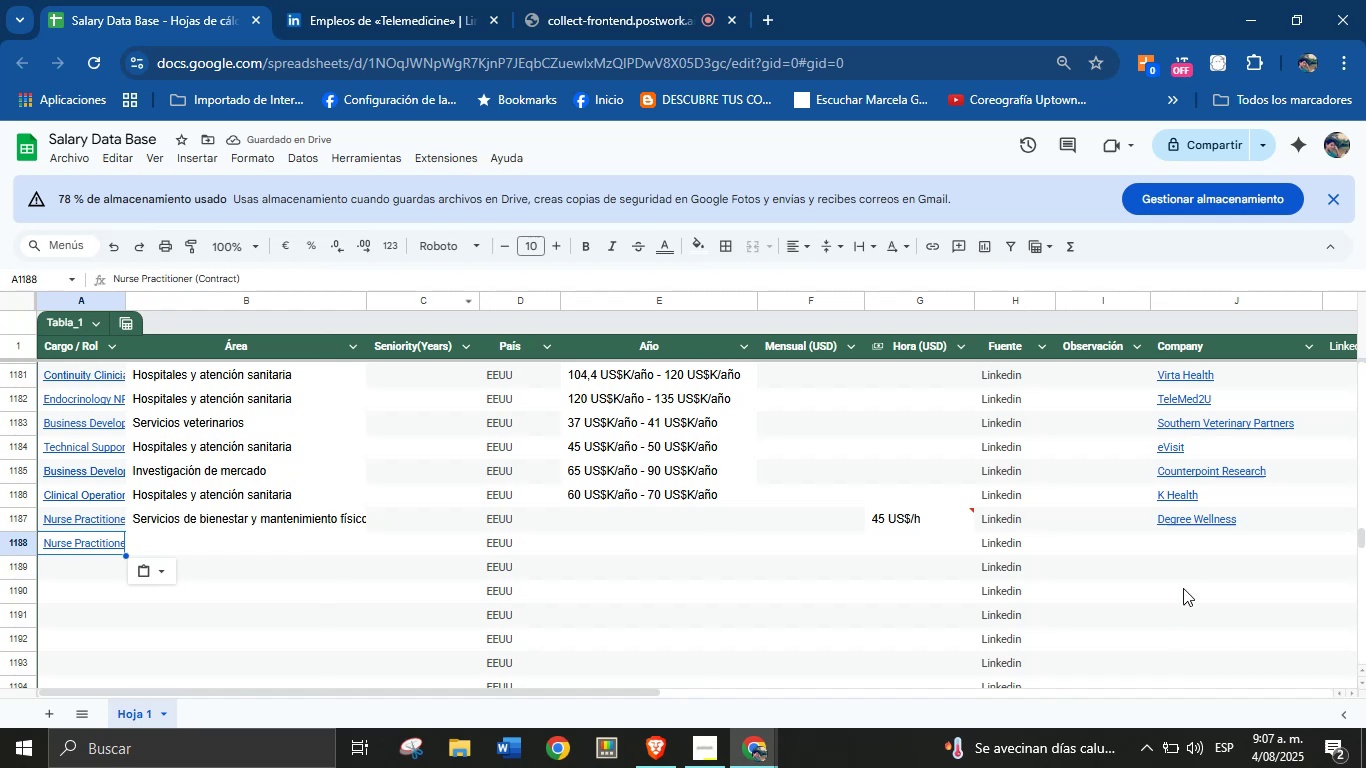 
key(Control+ControlLeft)
 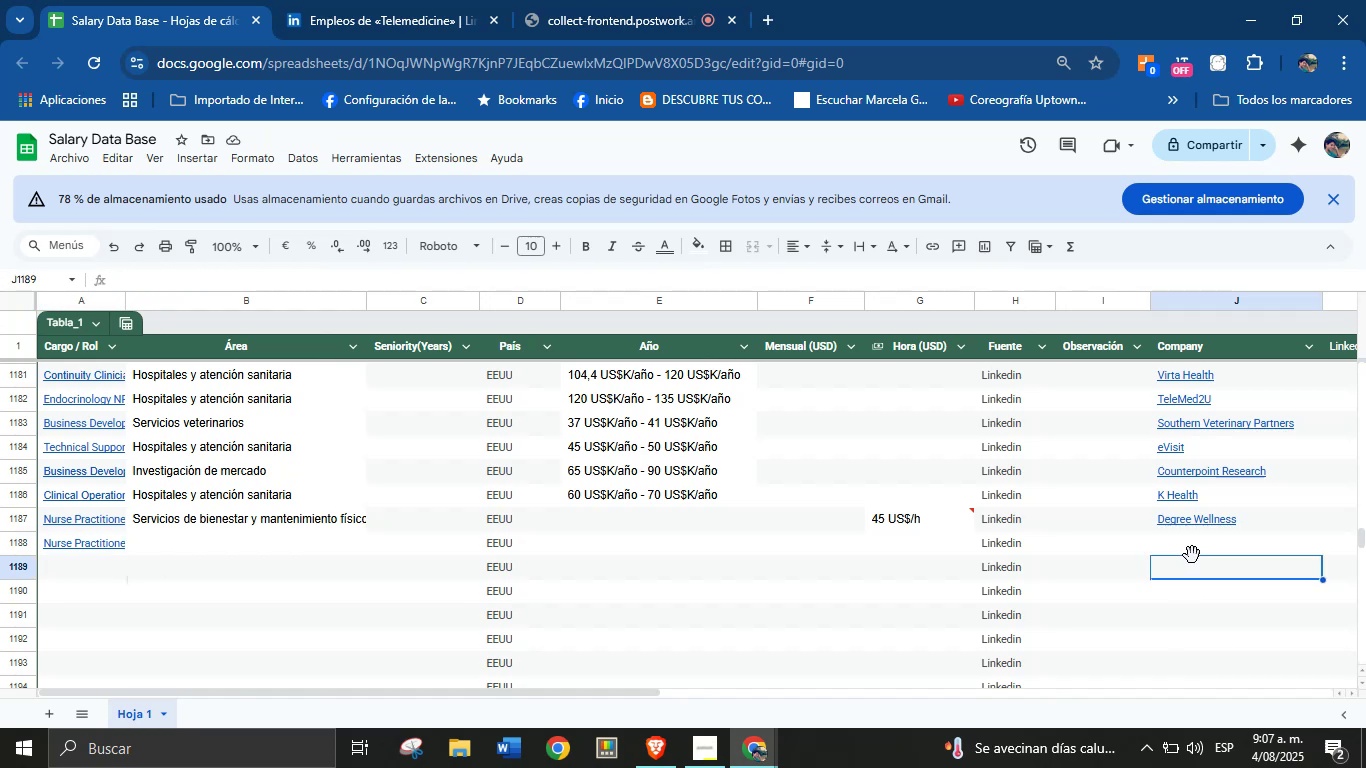 
left_click([1197, 548])
 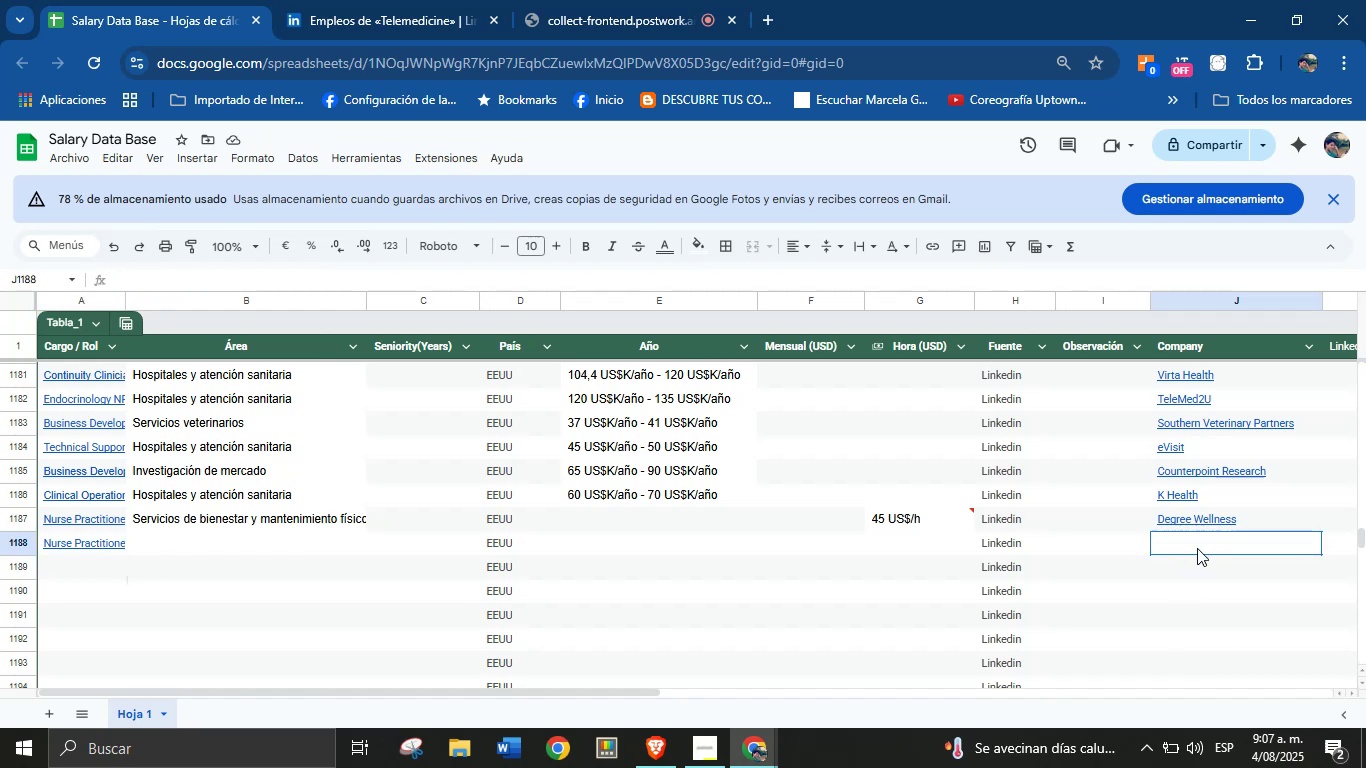 
key(Control+V)
 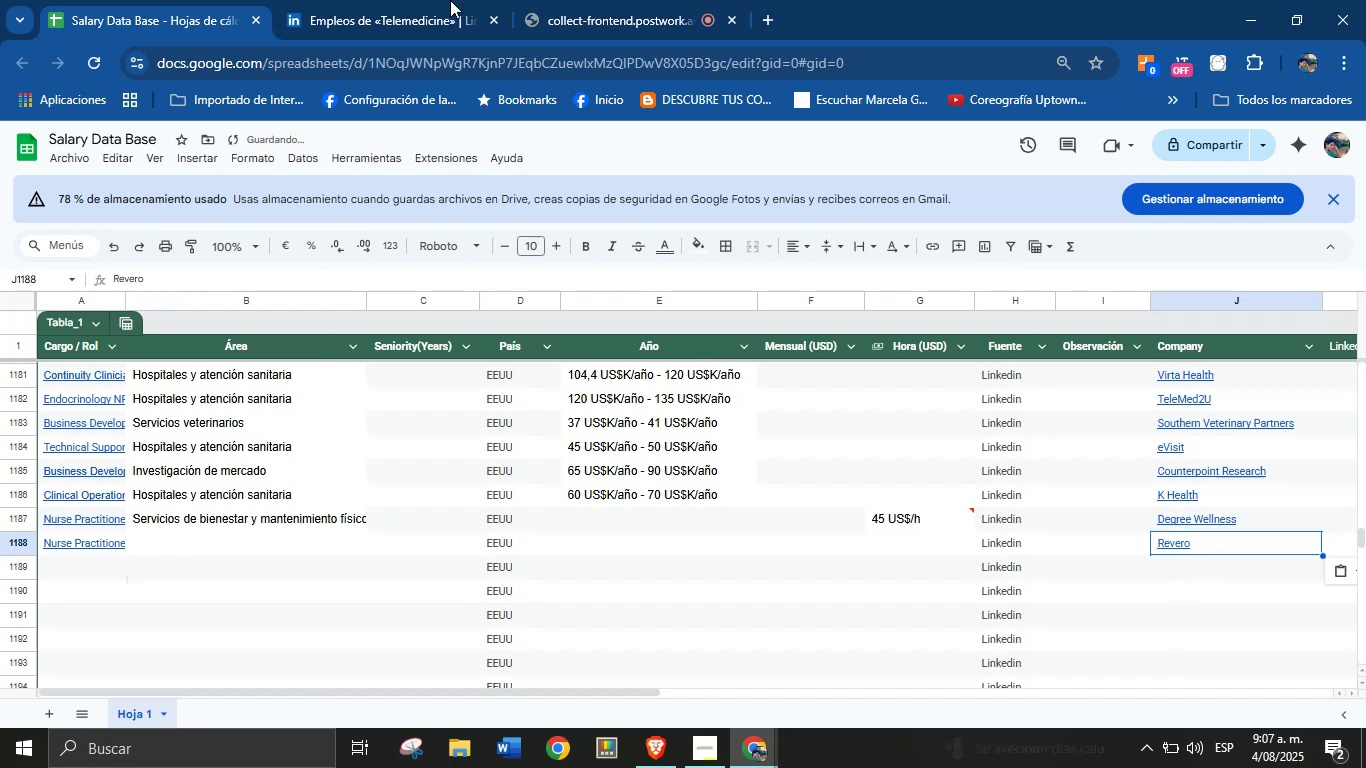 
left_click([386, 0])
 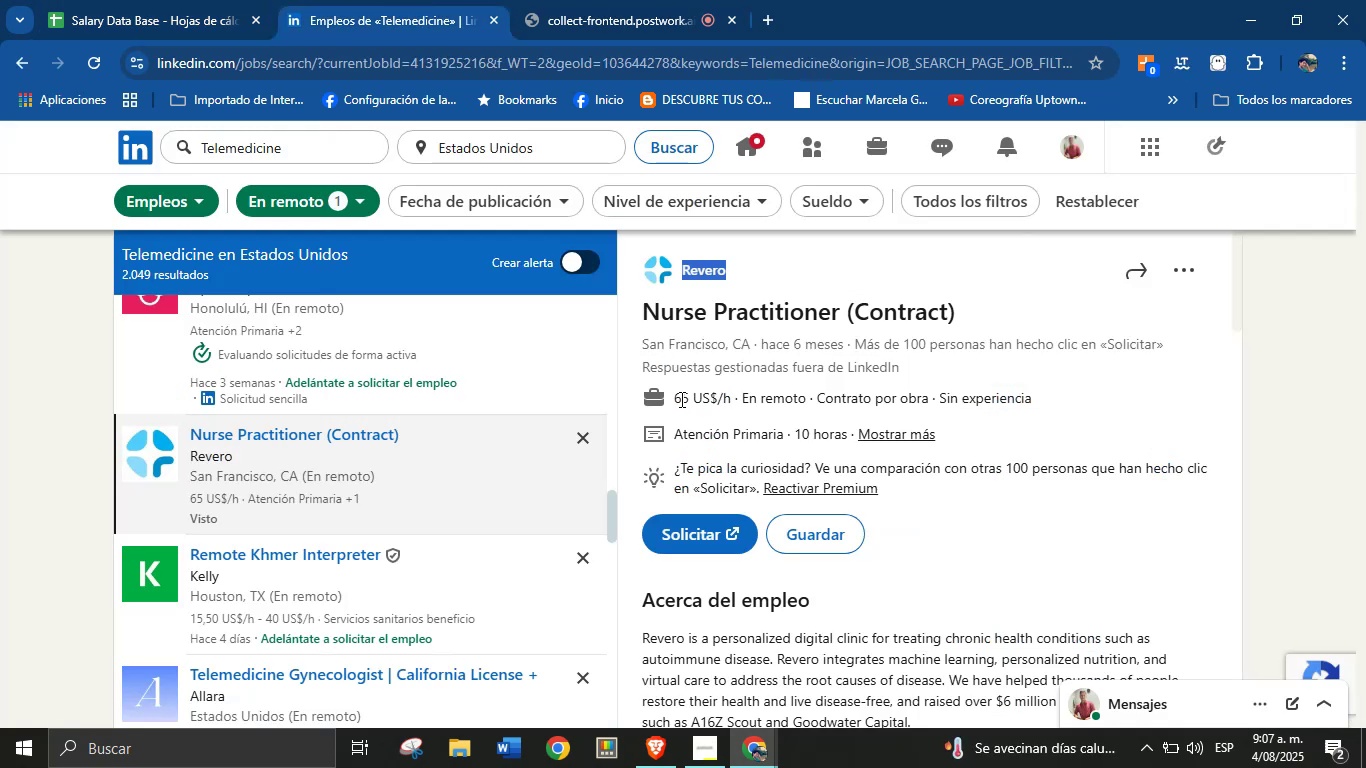 
left_click_drag(start_coordinate=[673, 396], to_coordinate=[738, 409])
 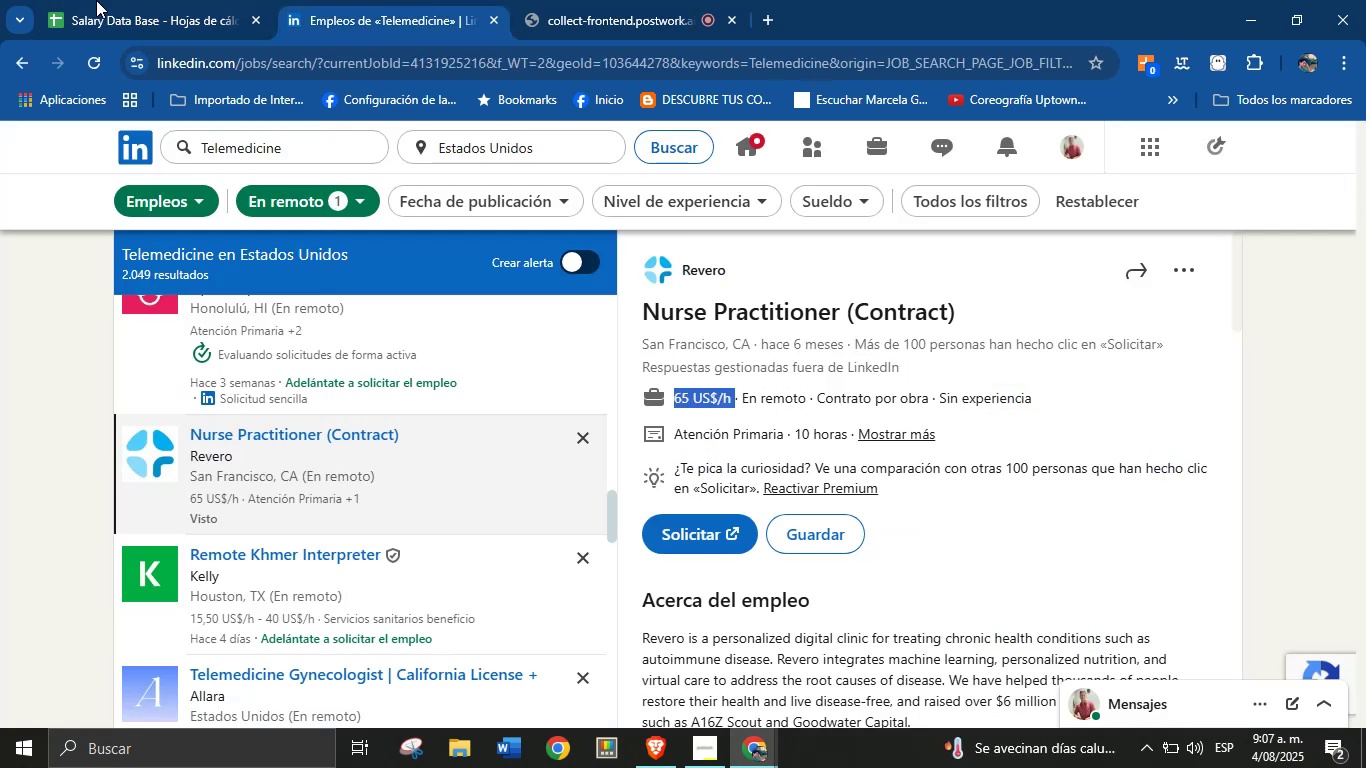 
key(Control+C)
 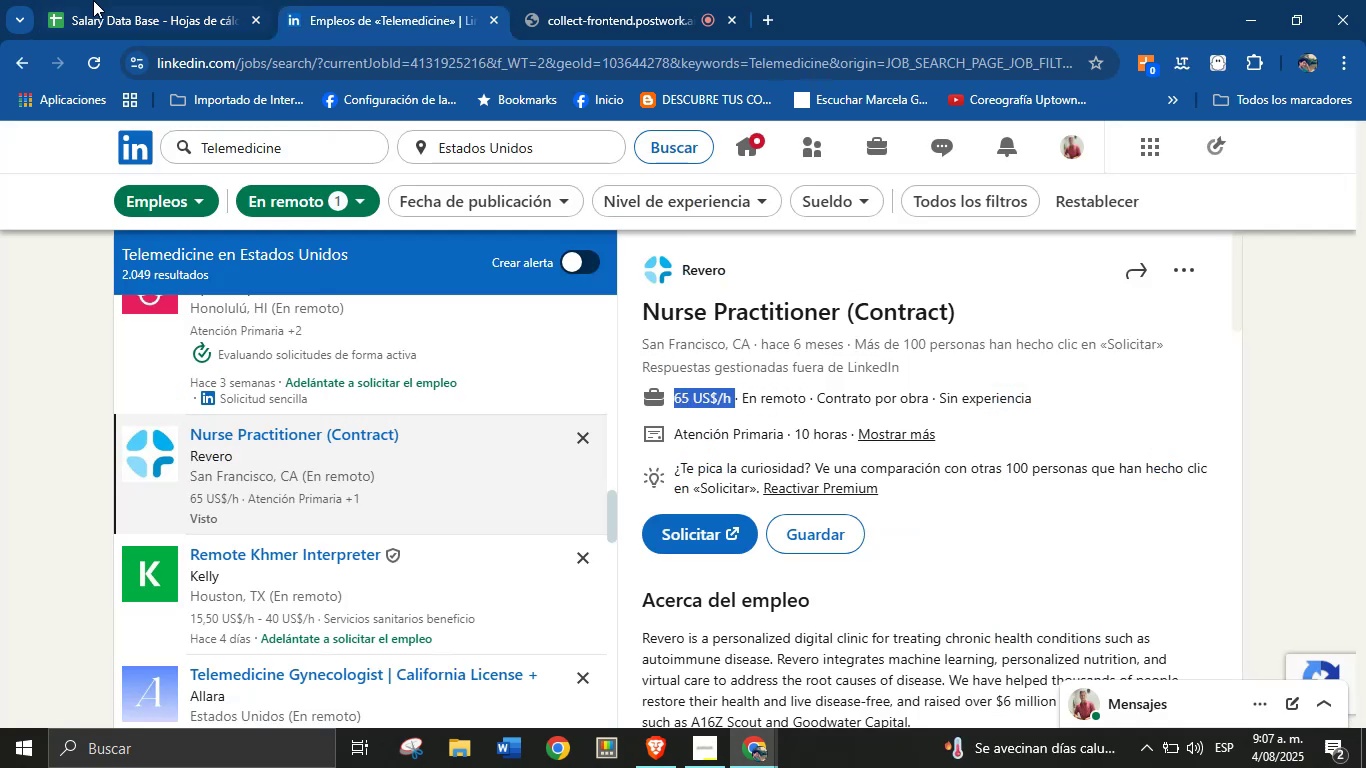 
left_click([104, 0])
 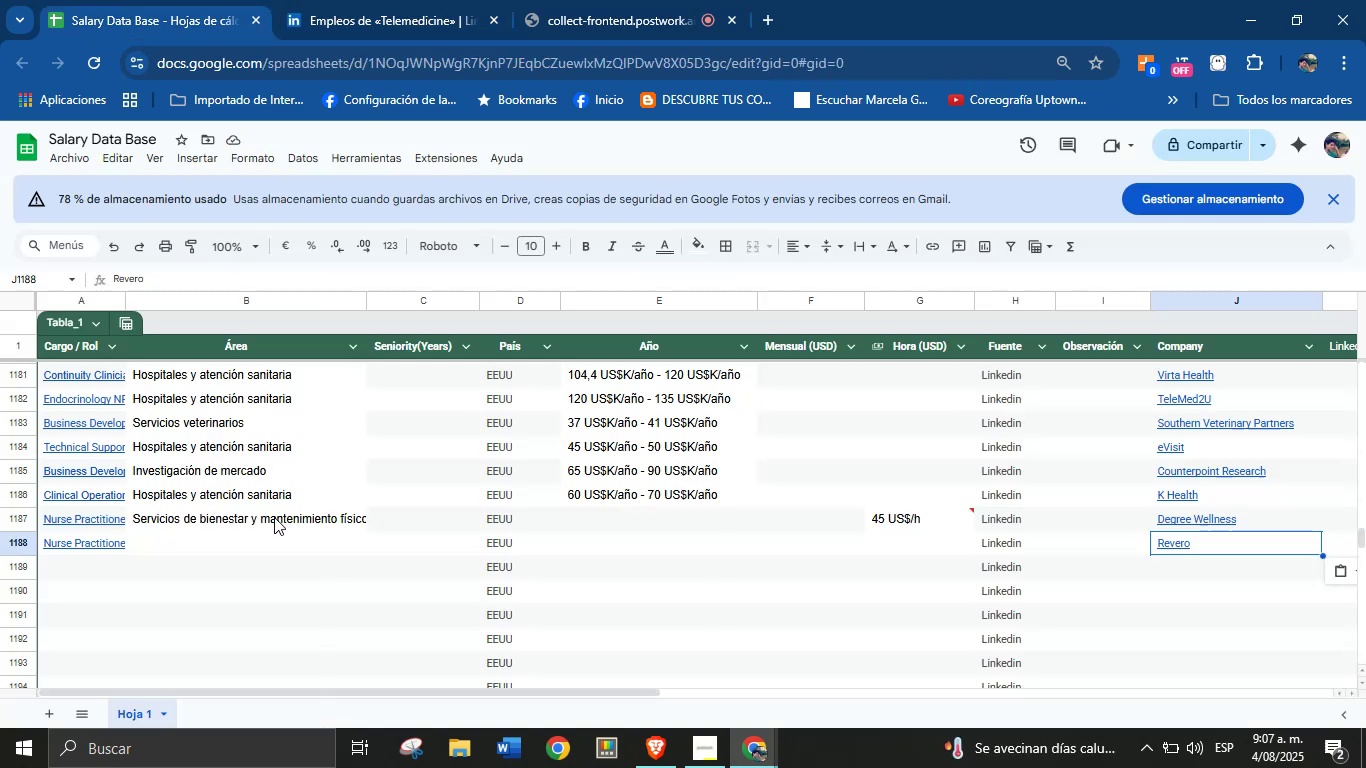 
left_click([234, 544])
 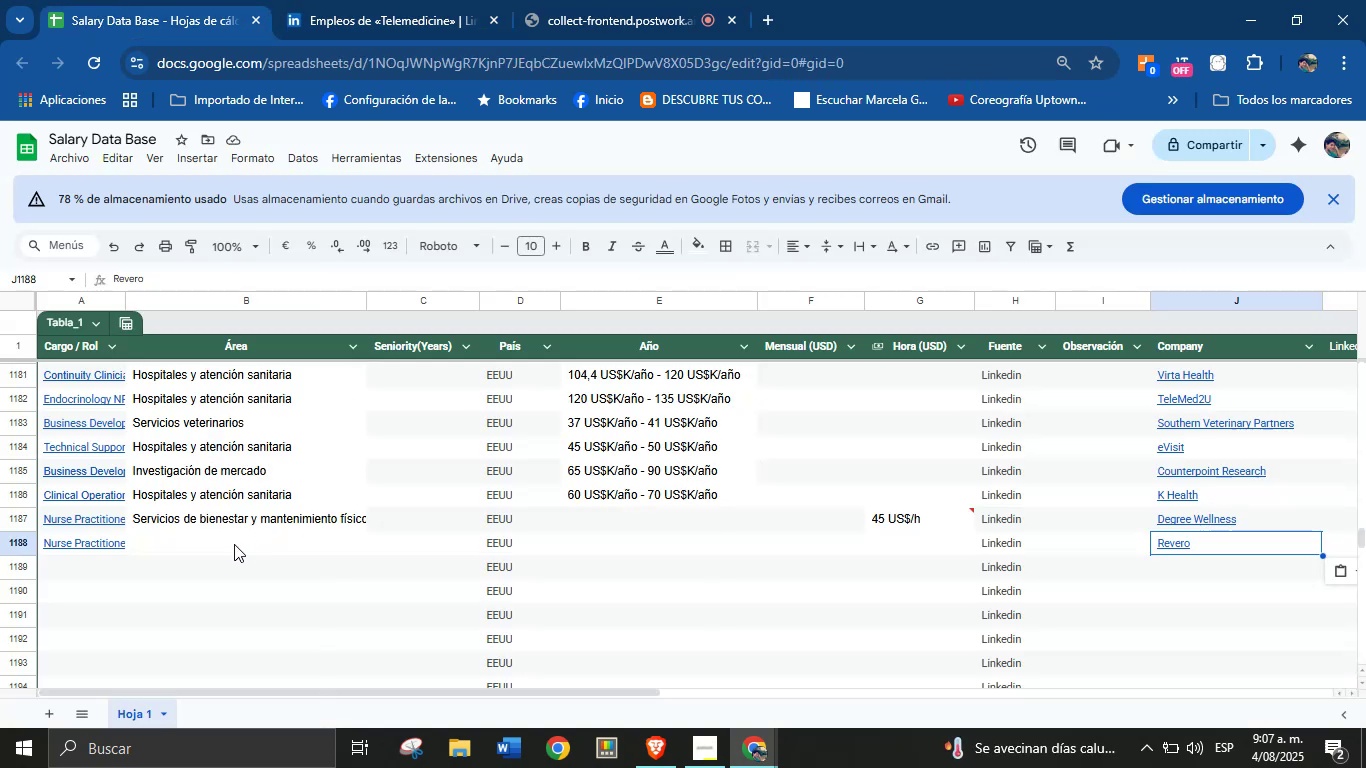 
hold_key(key=ControlLeft, duration=0.32)
 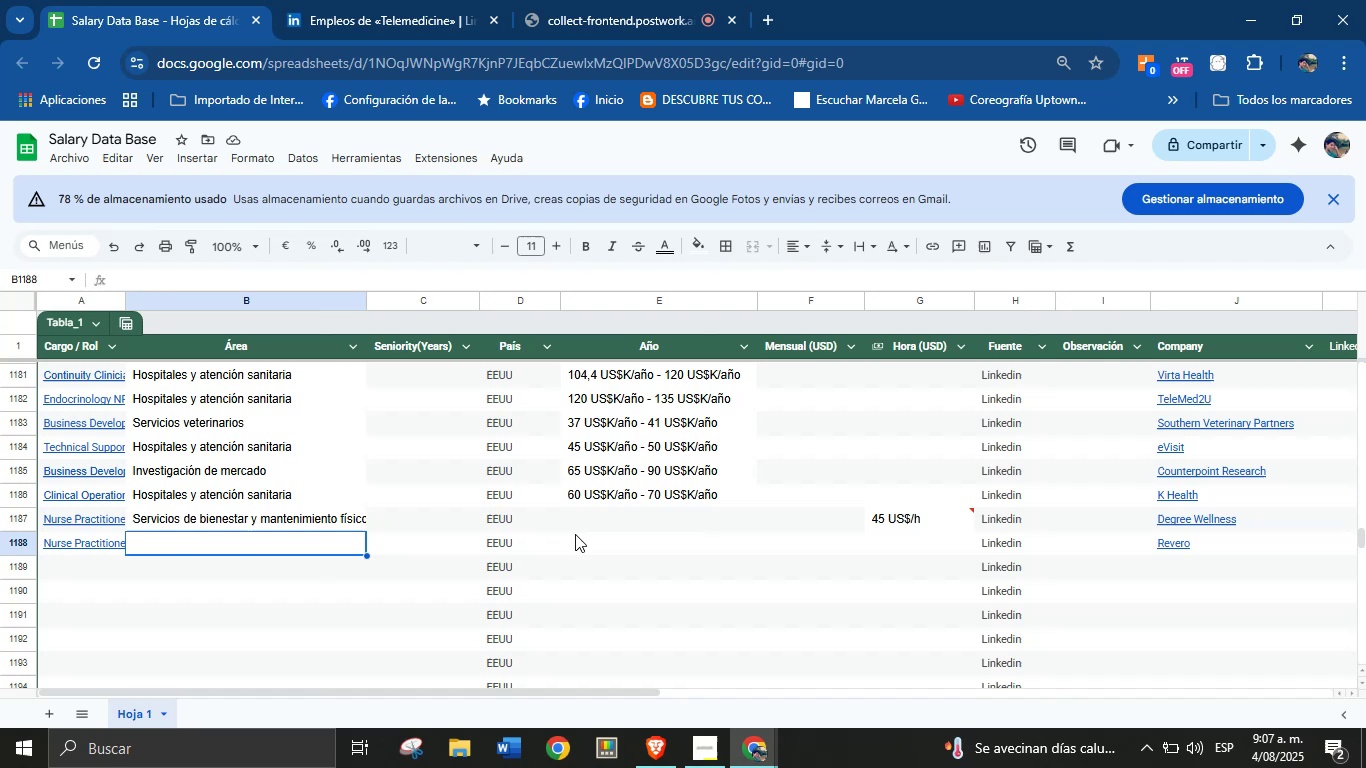 
left_click([605, 521])
 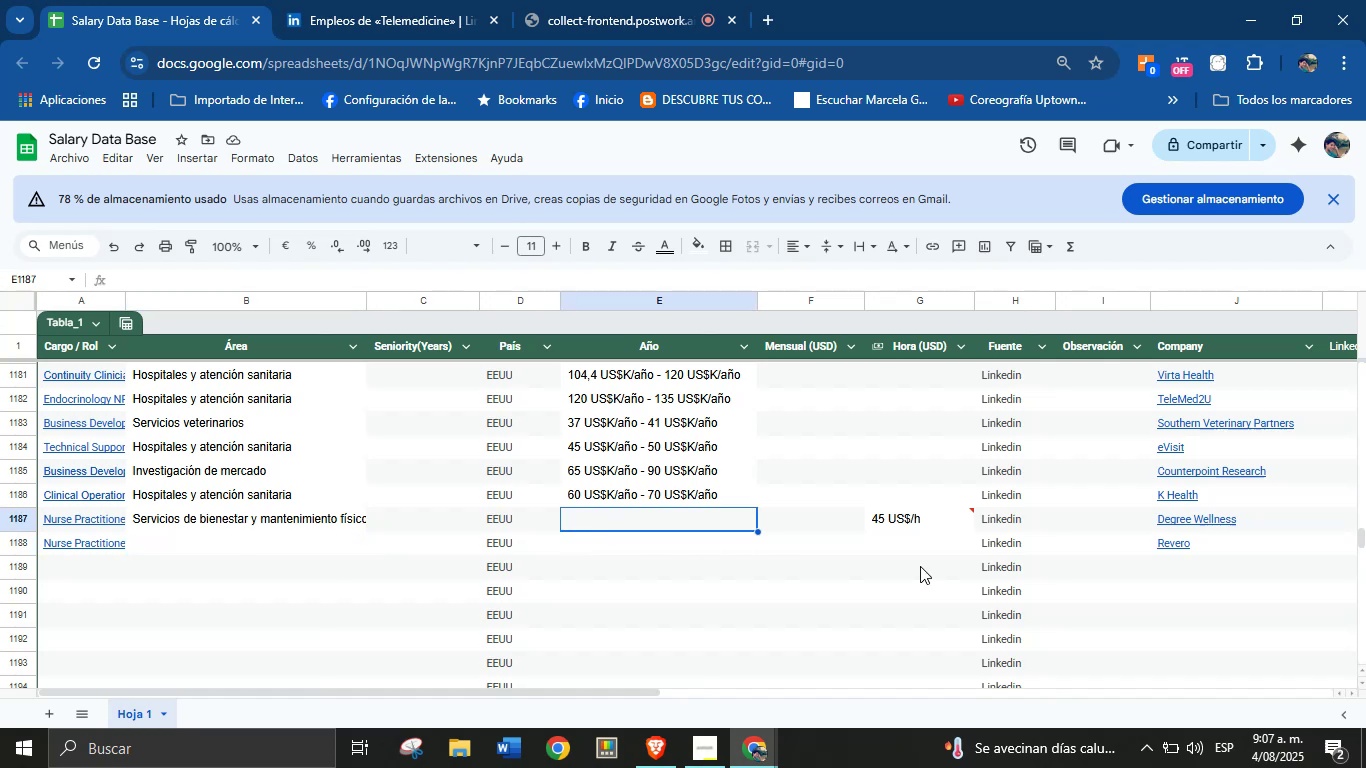 
left_click([926, 551])
 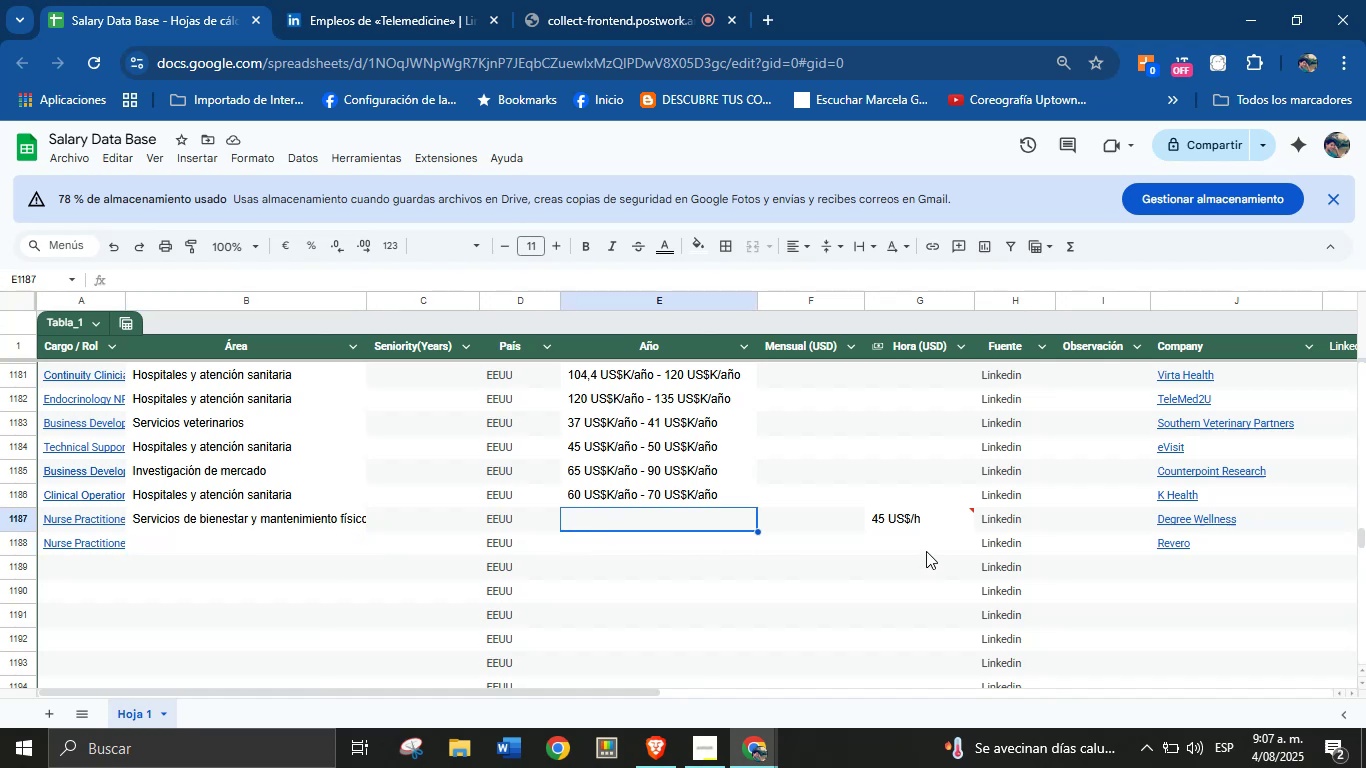 
key(Control+V)
 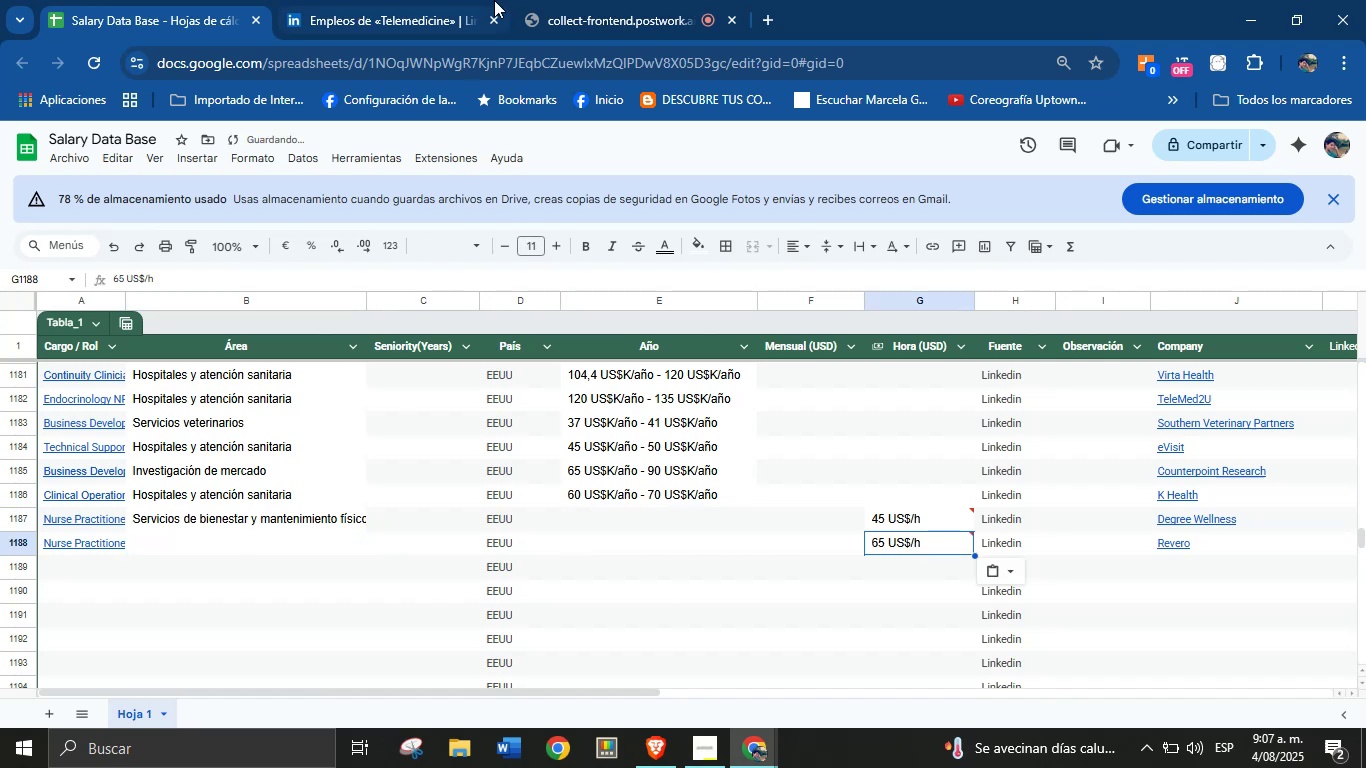 
left_click([627, 0])
 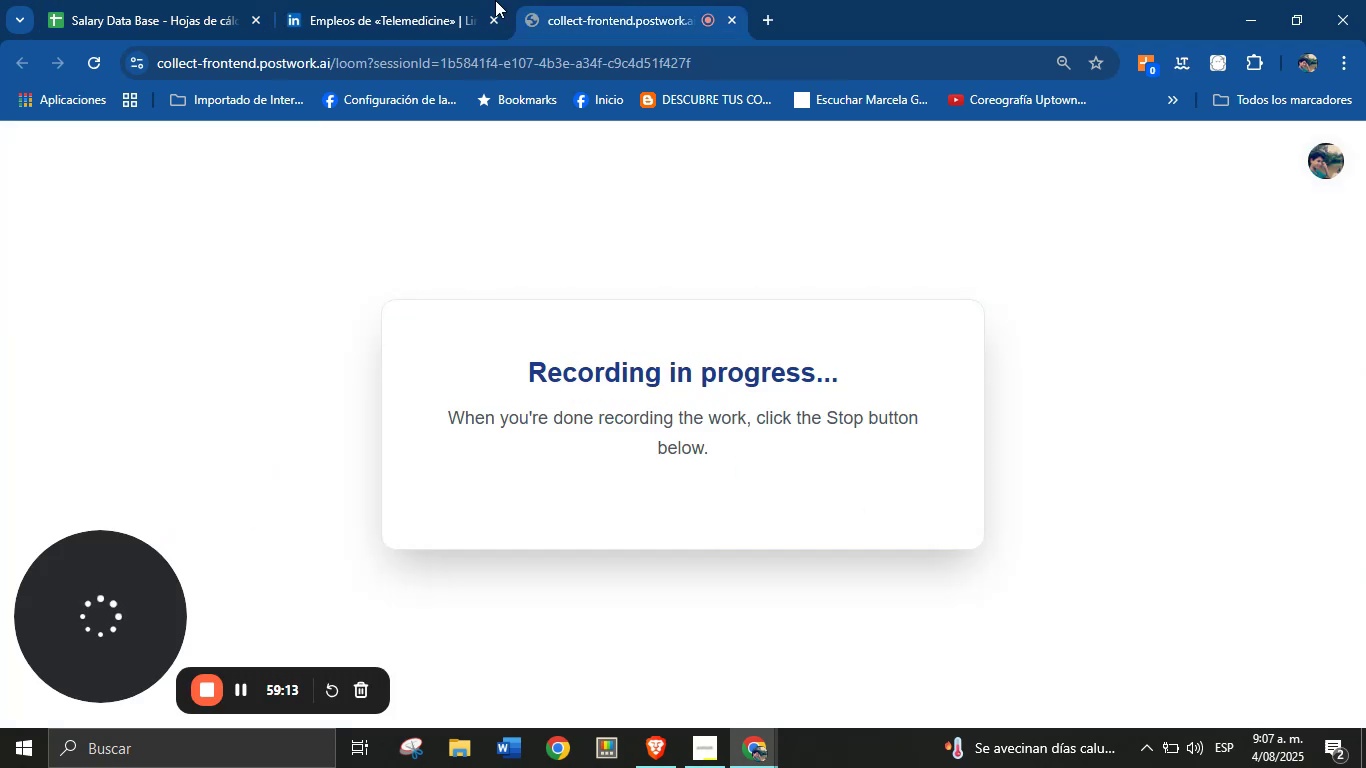 
left_click([439, 0])
 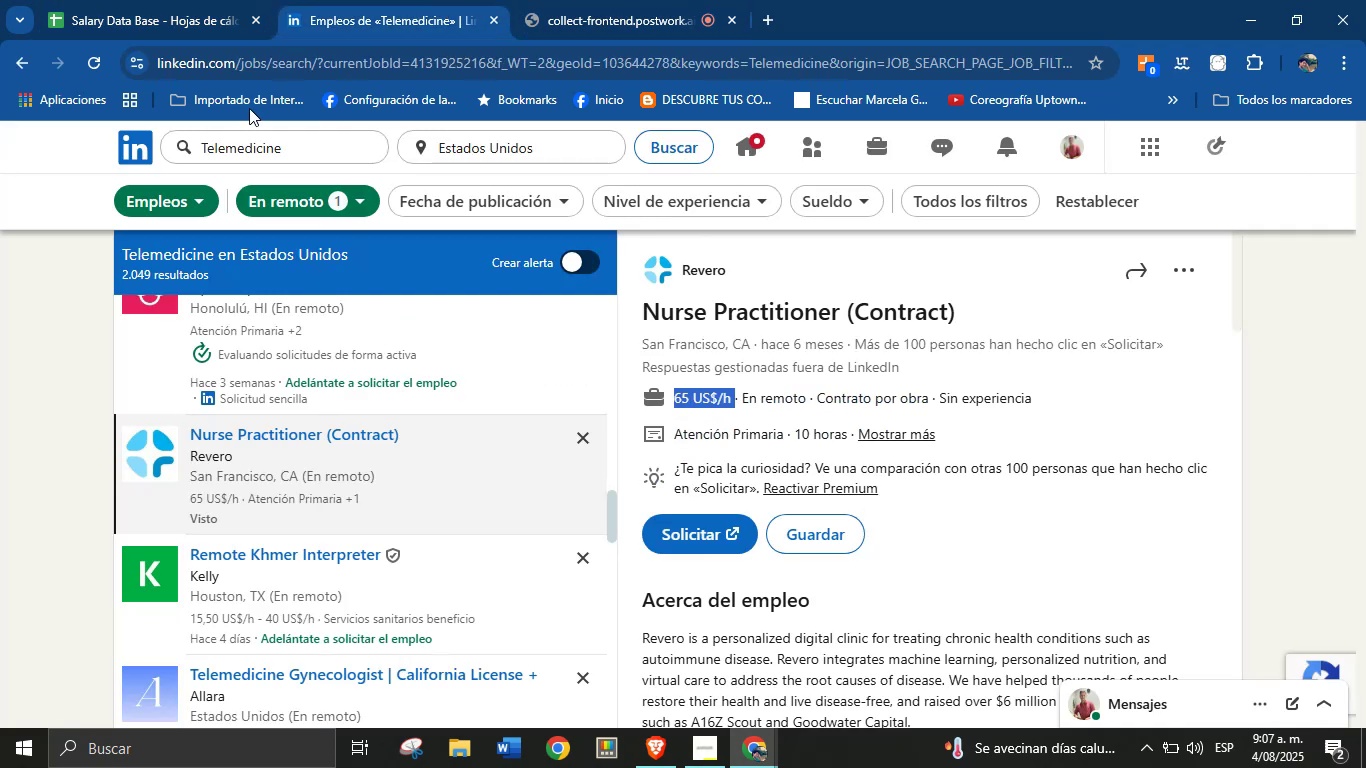 
scroll: coordinate [321, 511], scroll_direction: down, amount: 4.0
 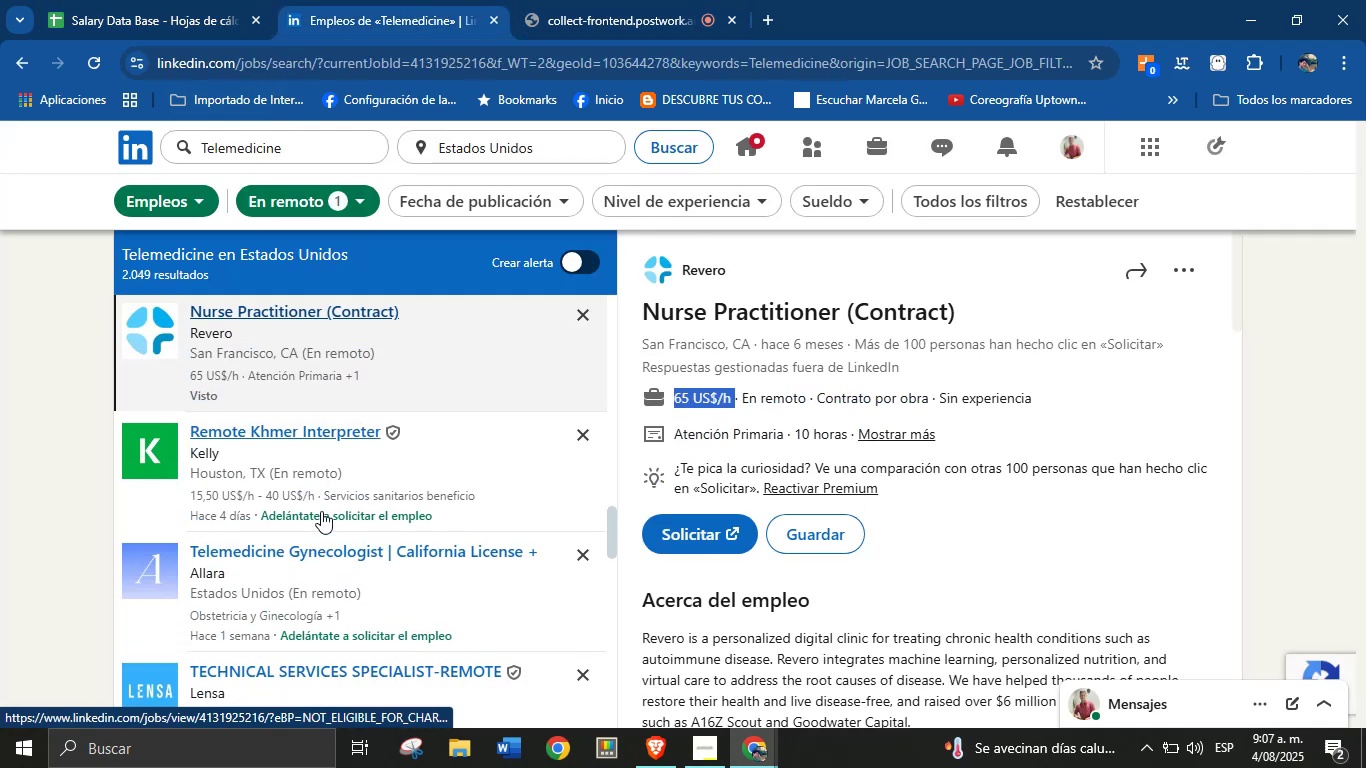 
left_click([209, 0])
 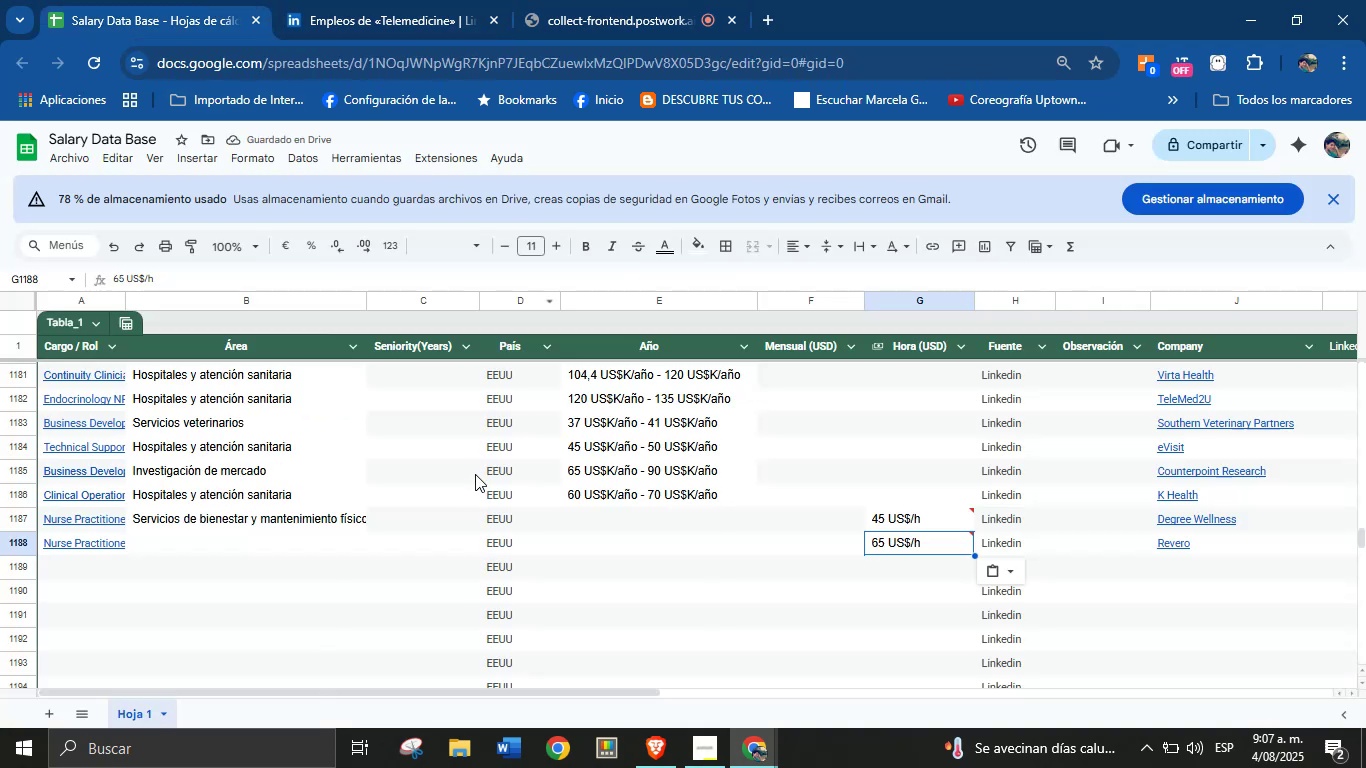 
left_click([370, 0])
 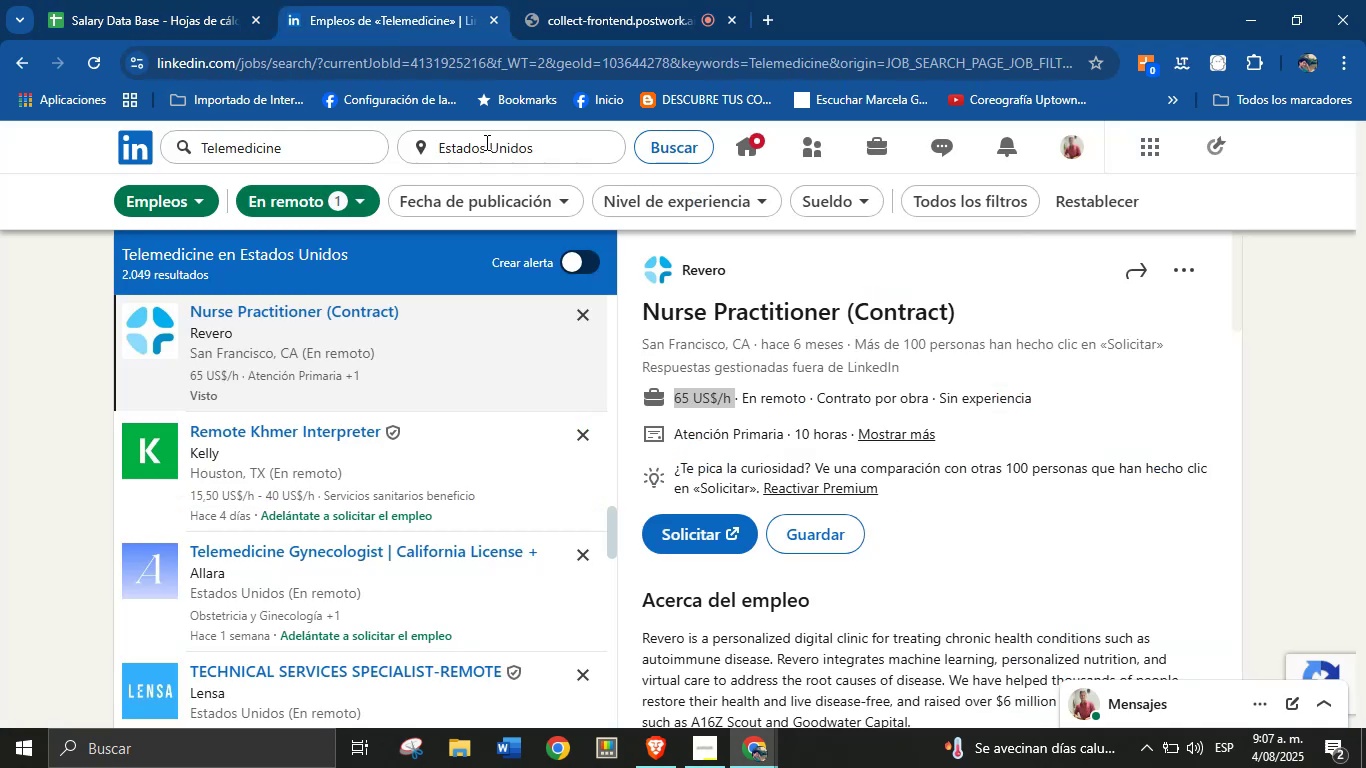 
scroll: coordinate [807, 465], scroll_direction: down, amount: 20.0
 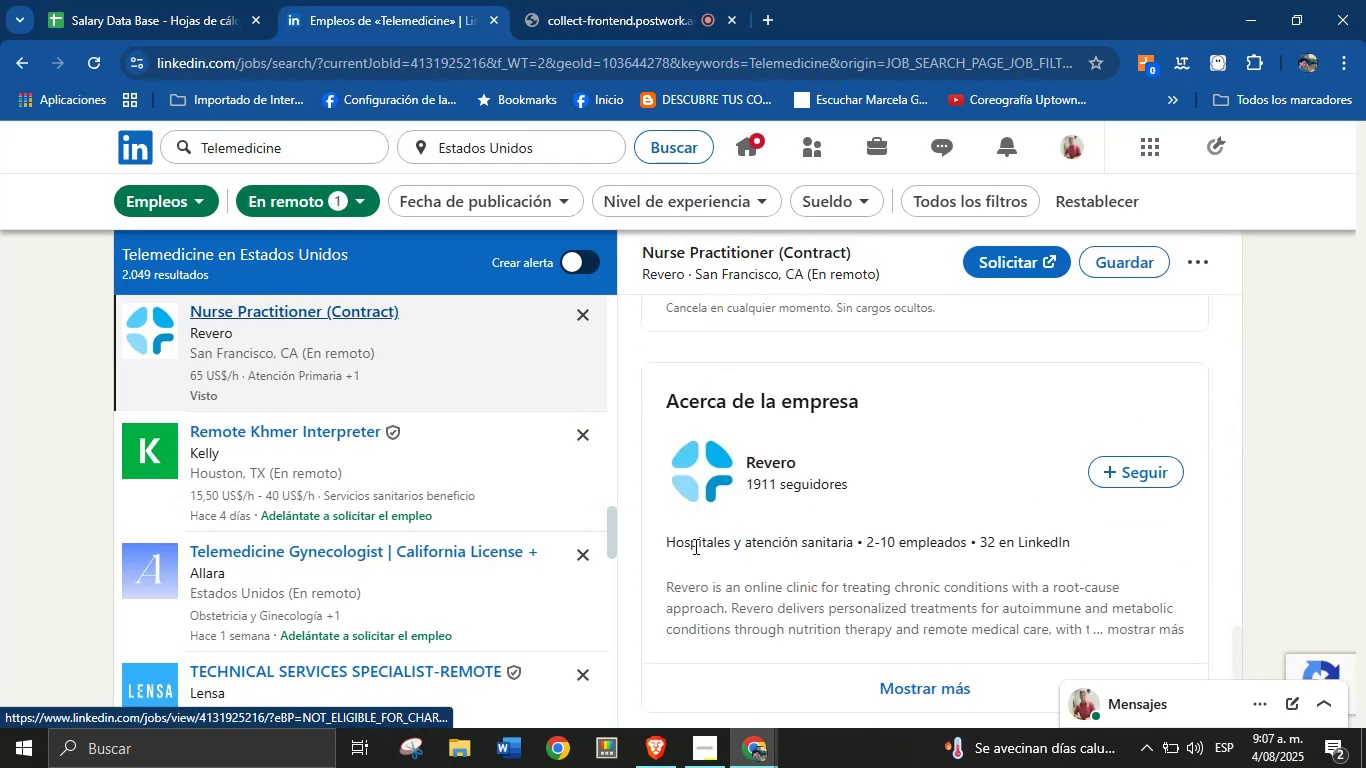 
left_click_drag(start_coordinate=[650, 550], to_coordinate=[861, 544])
 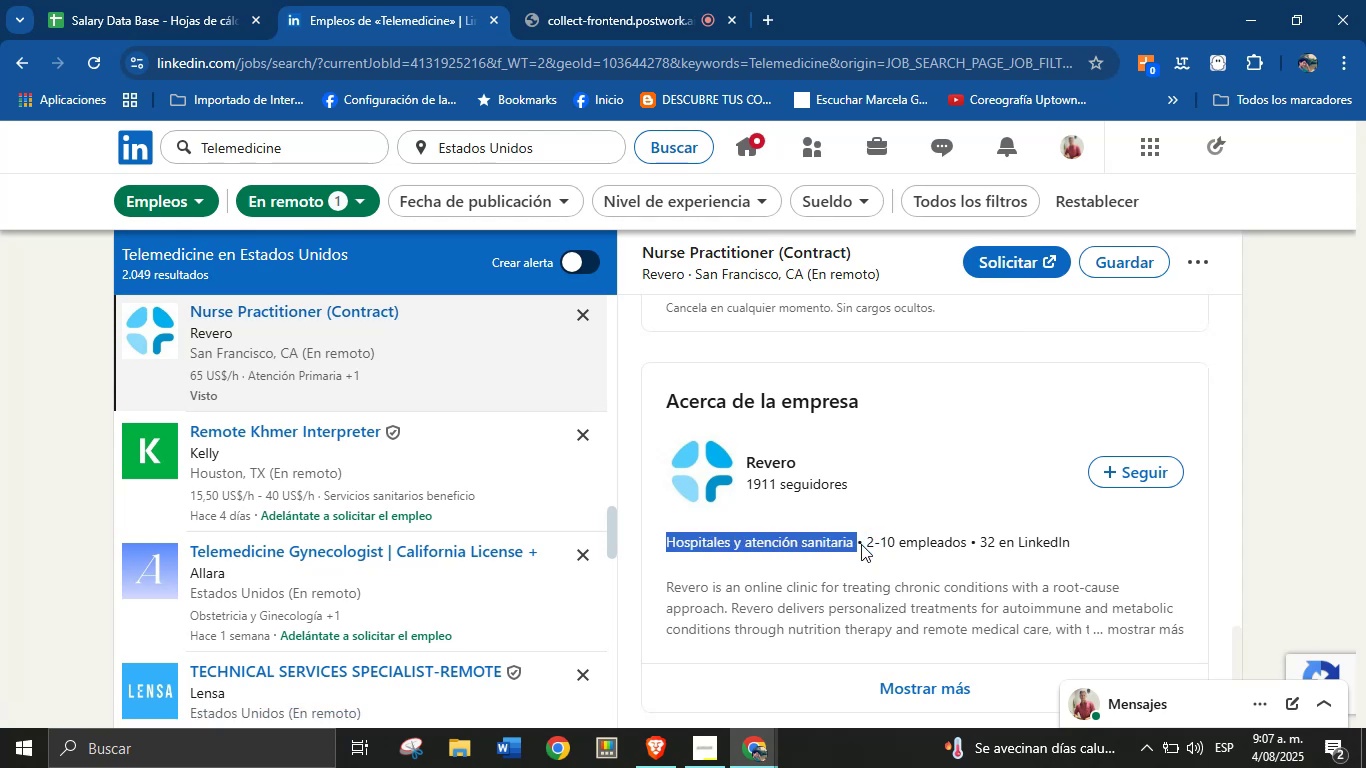 
key(Control+C)
 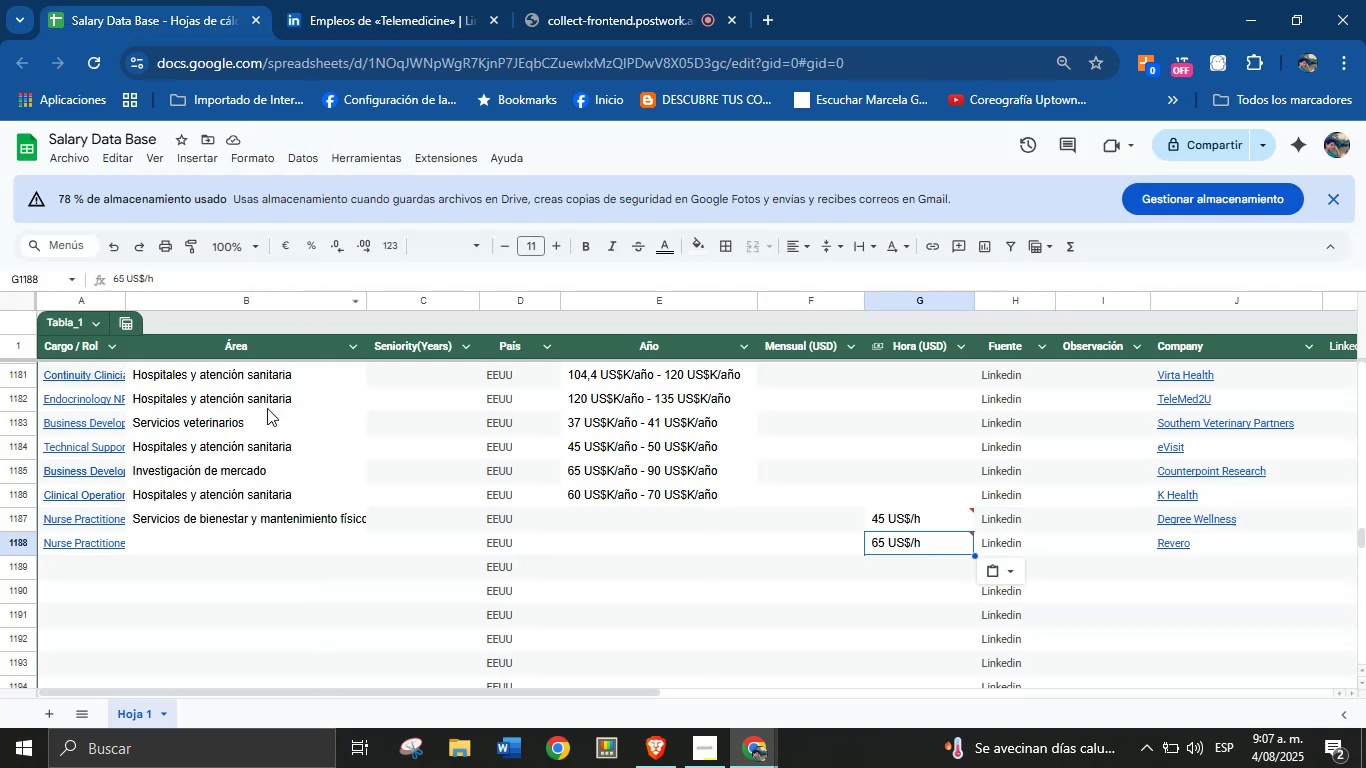 
left_click_drag(start_coordinate=[179, 536], to_coordinate=[177, 543])
 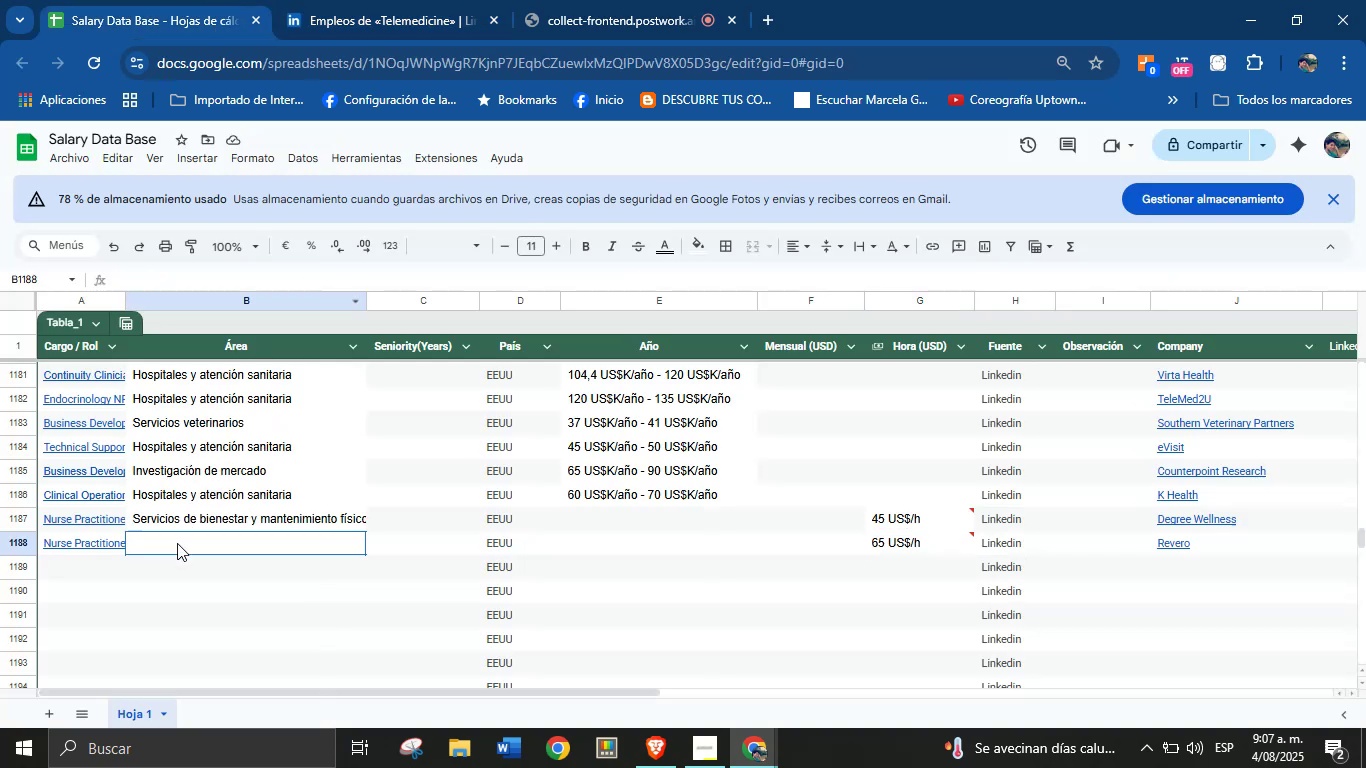 
key(Control+V)
 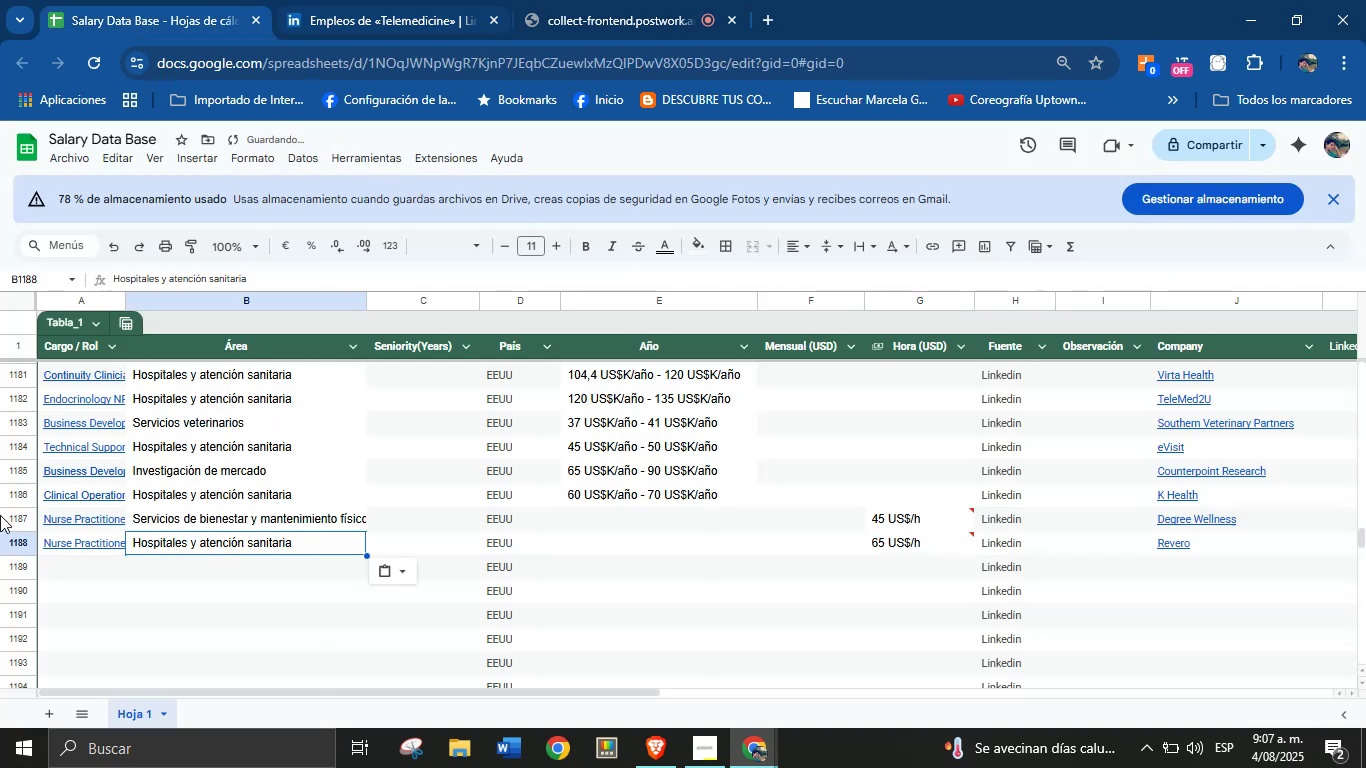 
left_click([425, 0])
 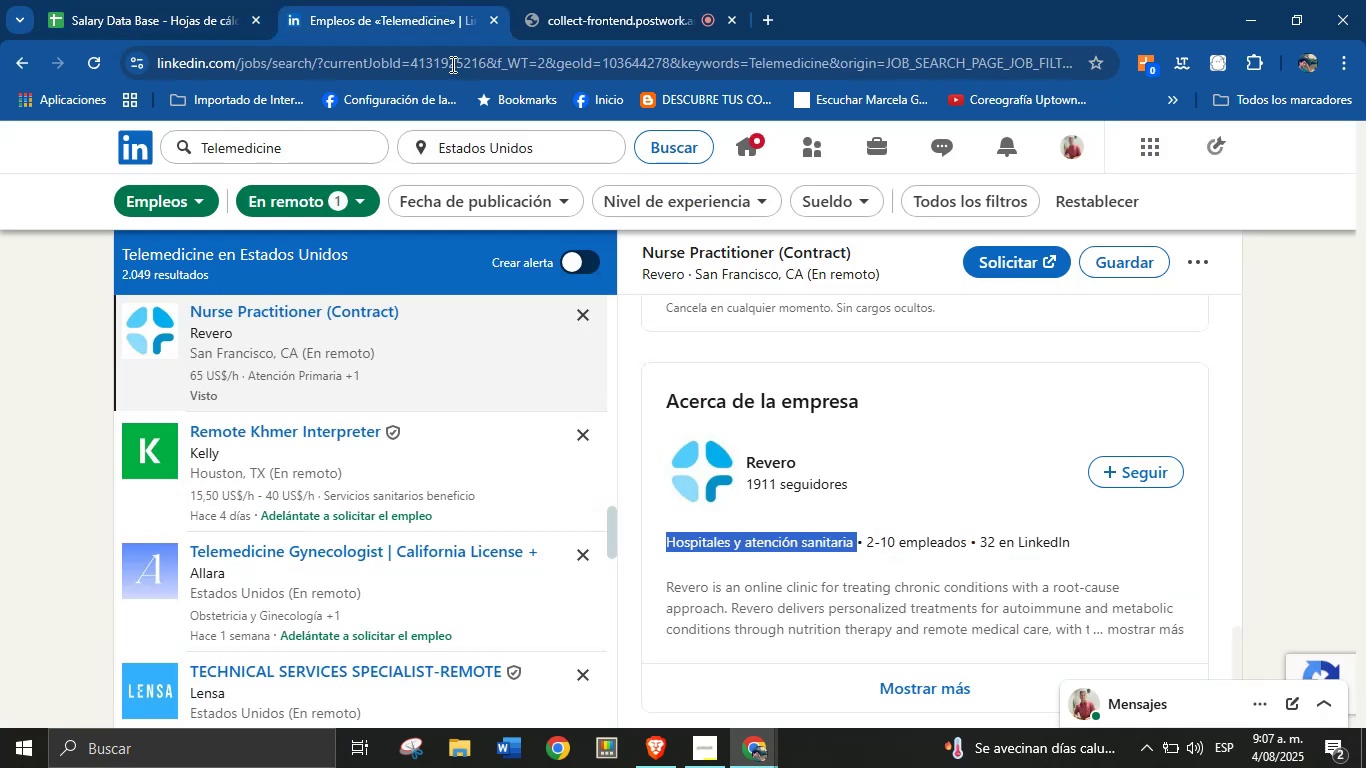 
scroll: coordinate [413, 435], scroll_direction: down, amount: 4.0
 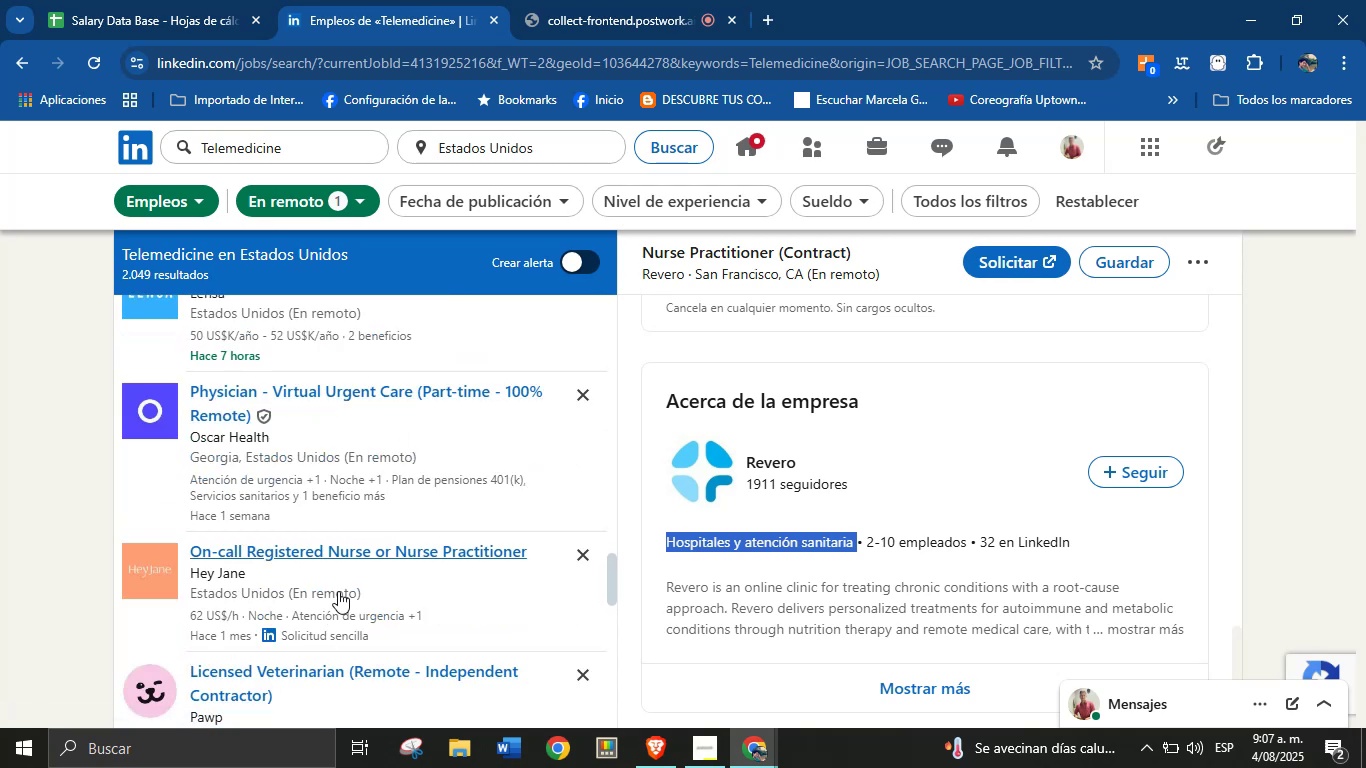 
left_click([297, 549])
 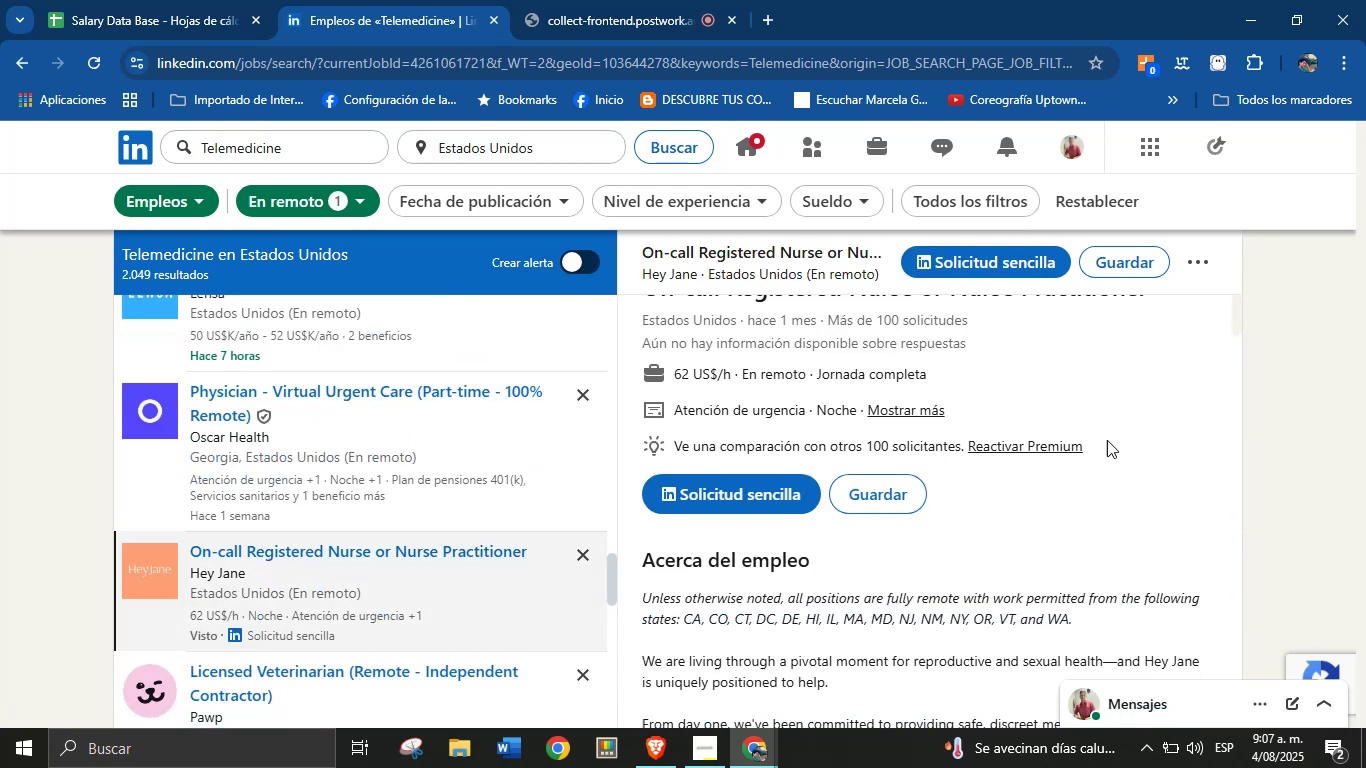 
scroll: coordinate [935, 402], scroll_direction: down, amount: 1.0
 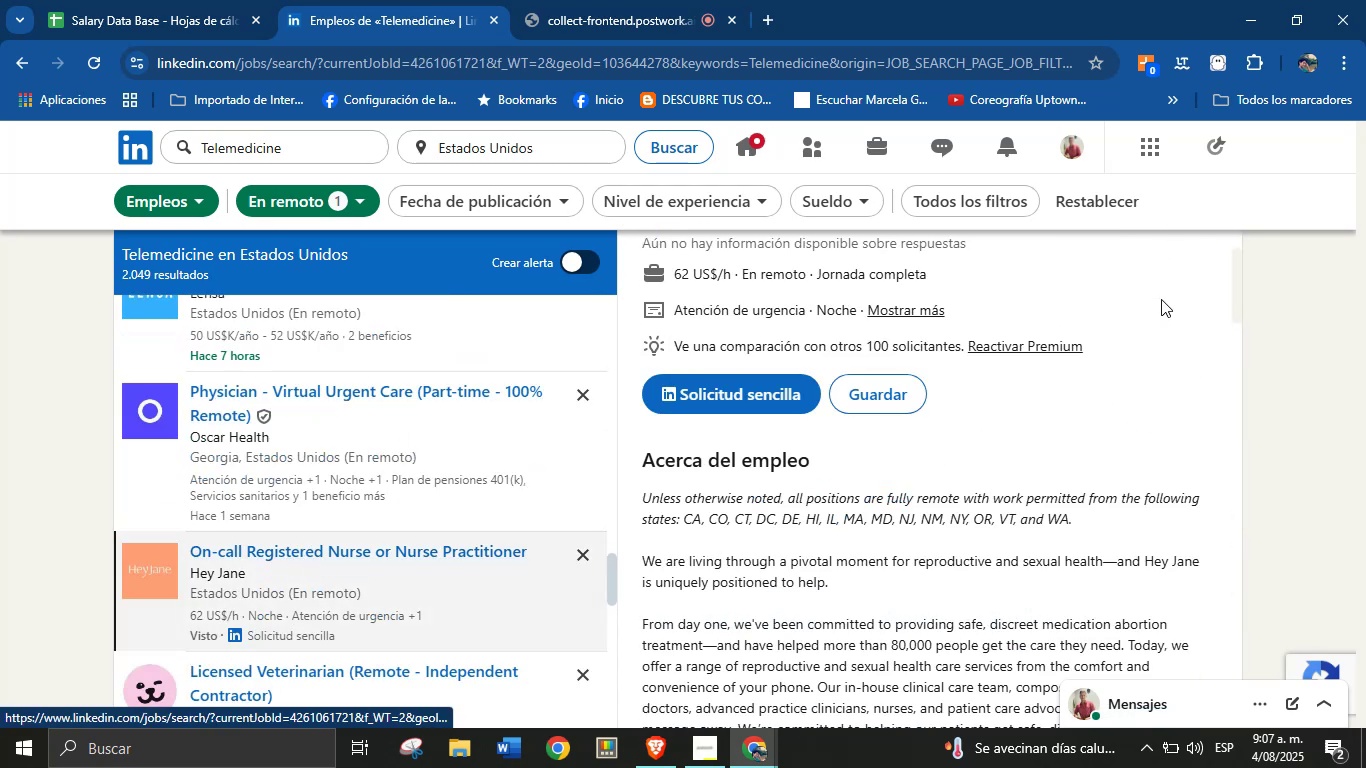 
scroll: coordinate [1161, 298], scroll_direction: up, amount: 2.0
 